 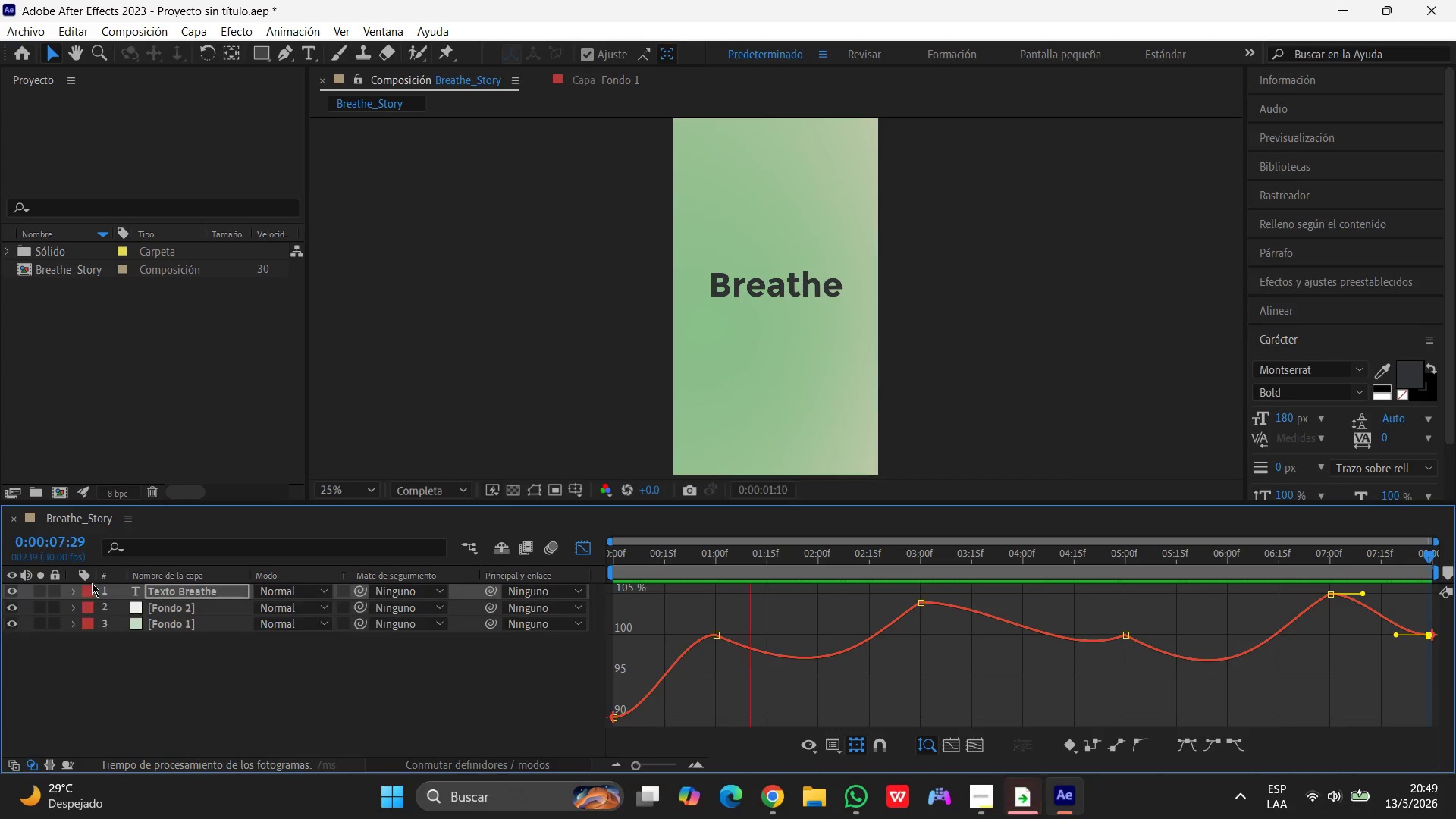 
left_click([586, 549])
 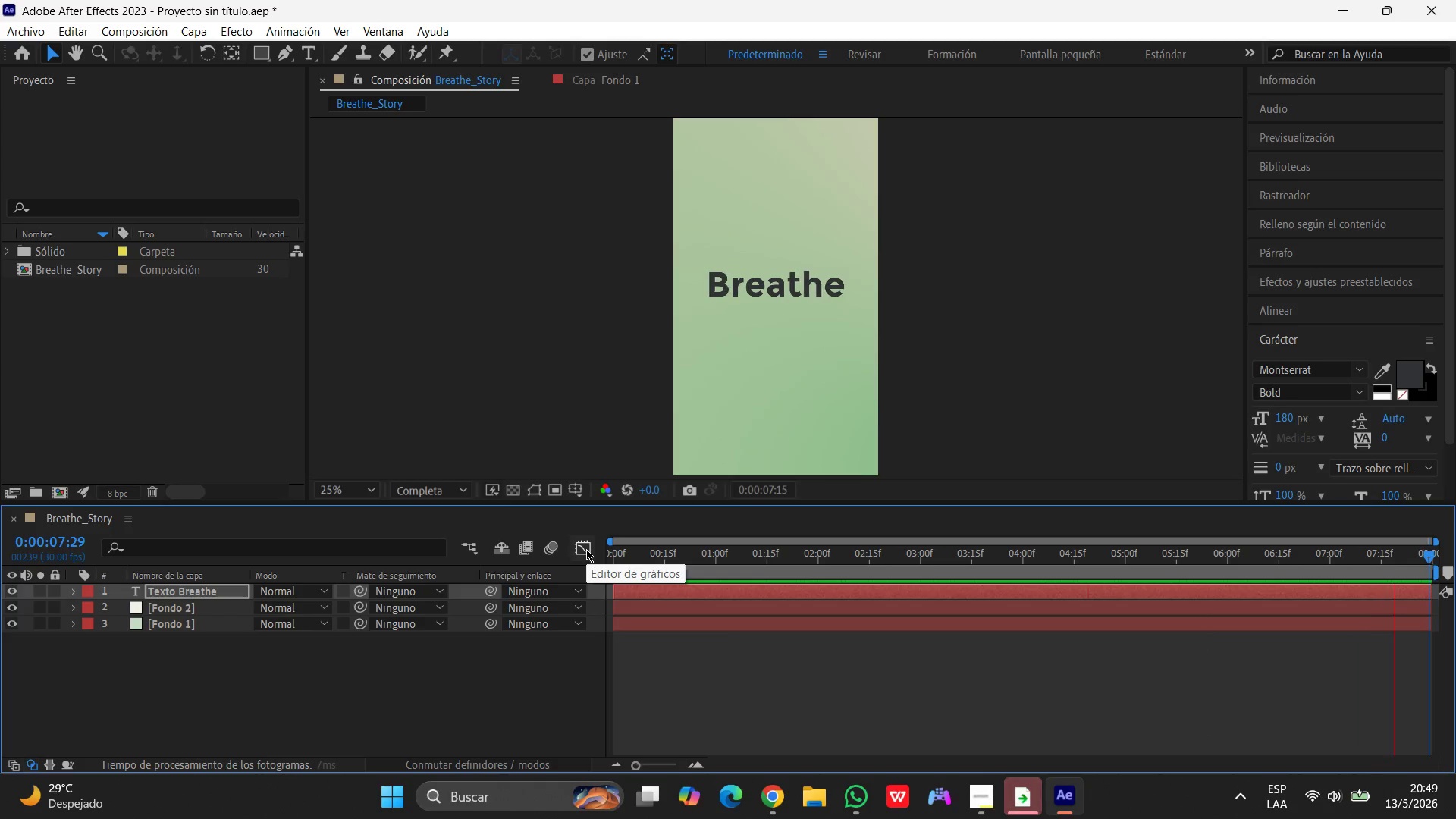 
wait(7.59)
 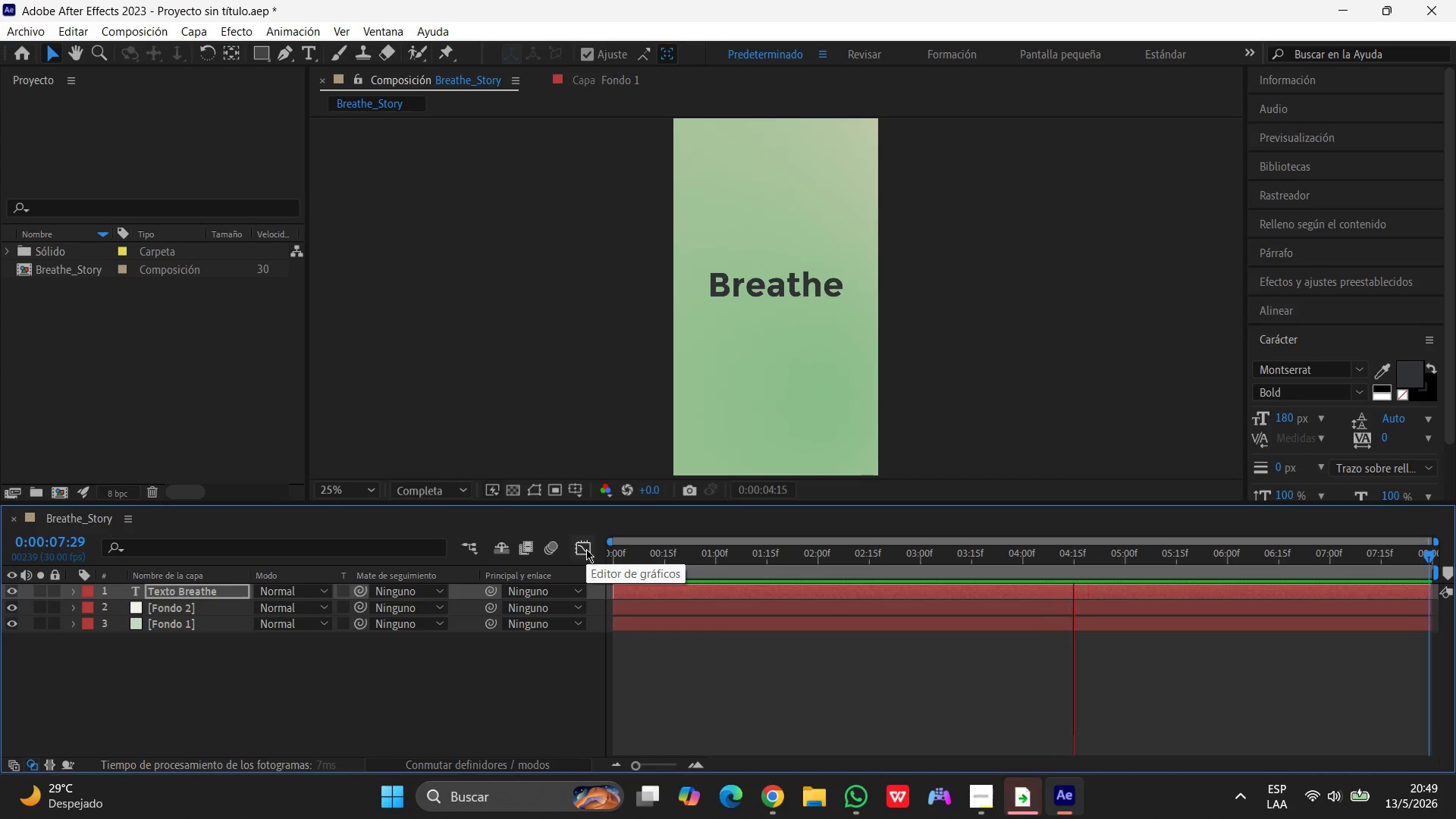 
left_click_drag(start_coordinate=[209, 590], to_coordinate=[209, 632])
 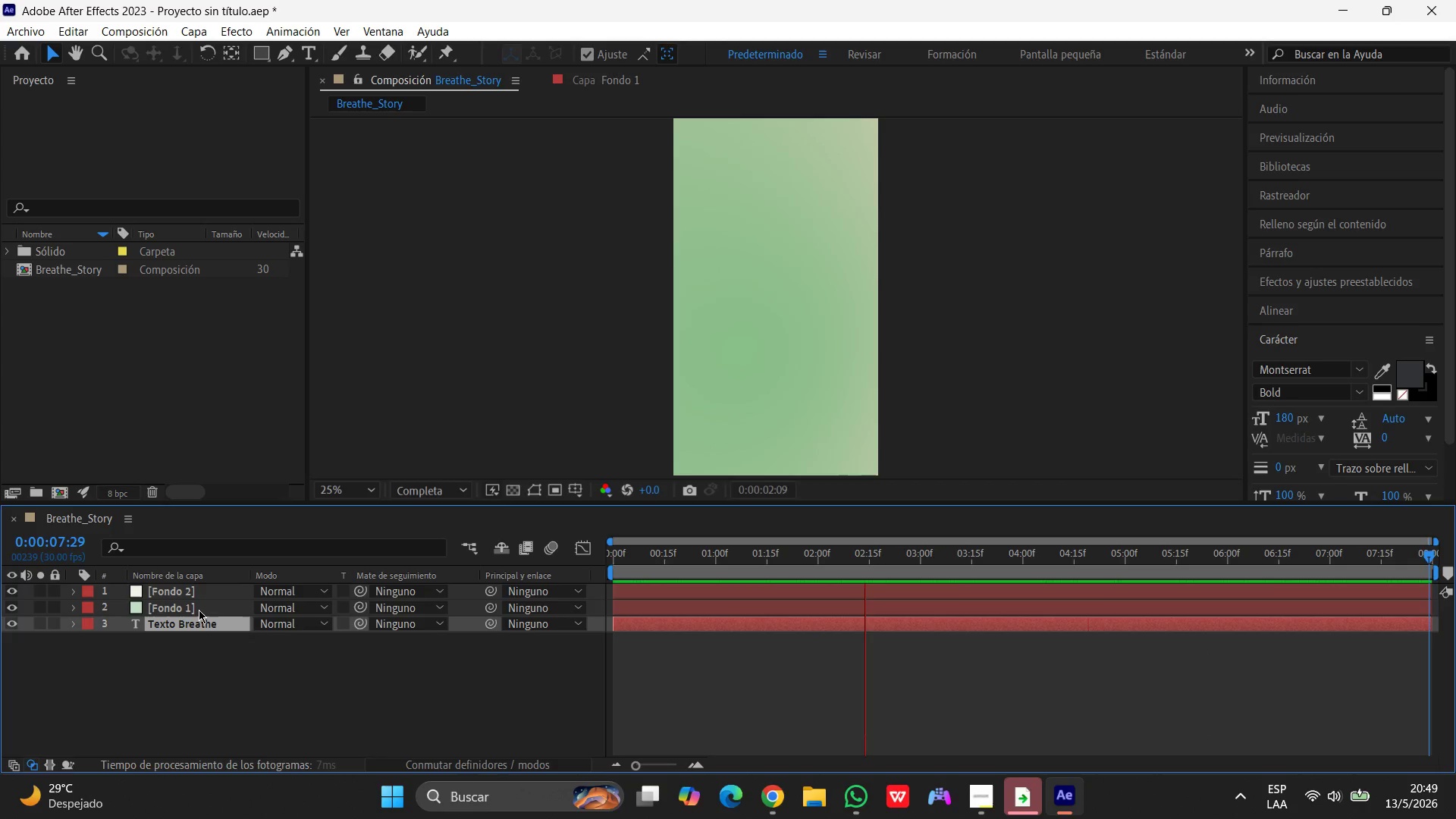 
left_click_drag(start_coordinate=[199, 609], to_coordinate=[198, 583])
 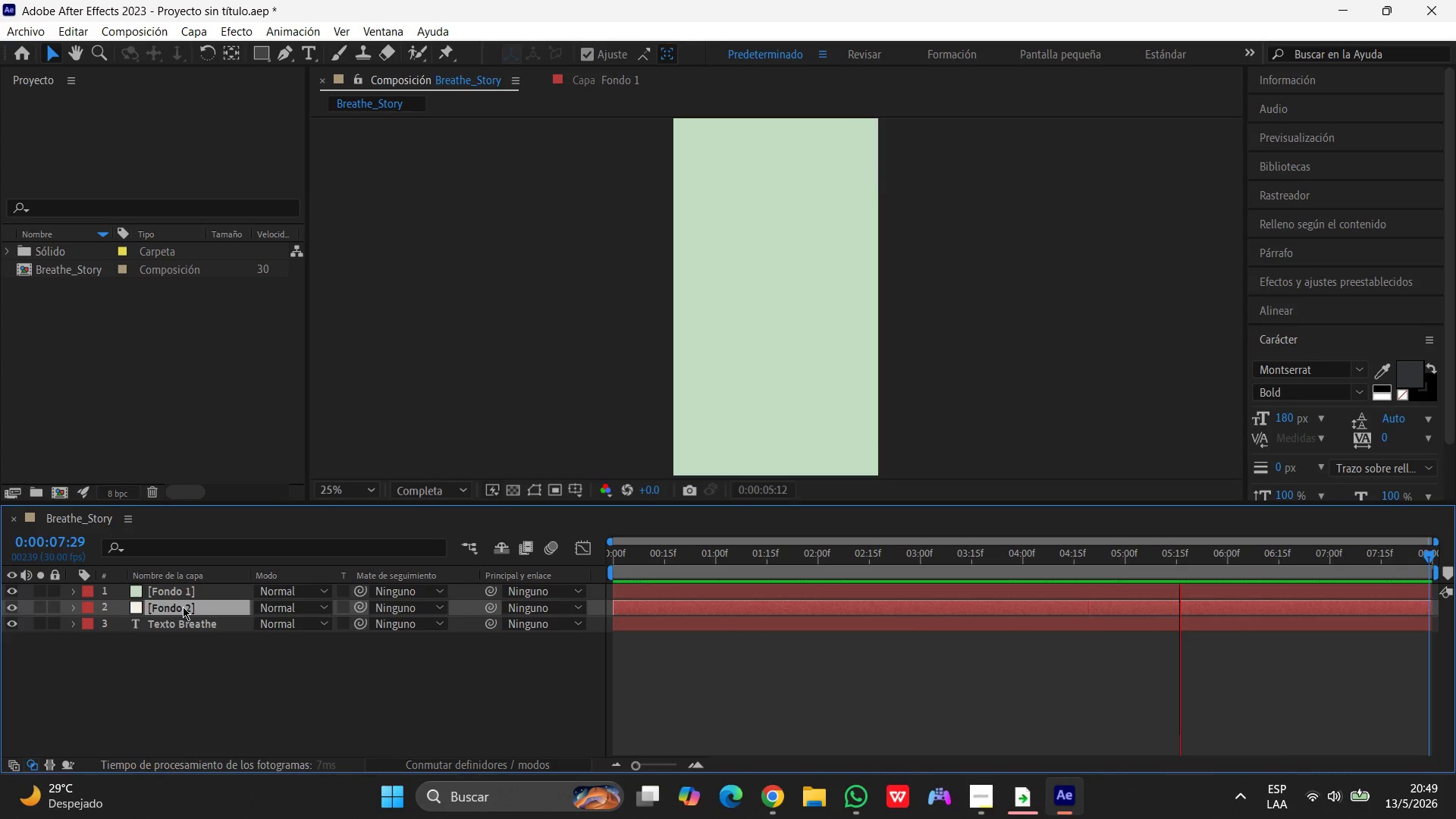 
left_click_drag(start_coordinate=[182, 623], to_coordinate=[187, 587])
 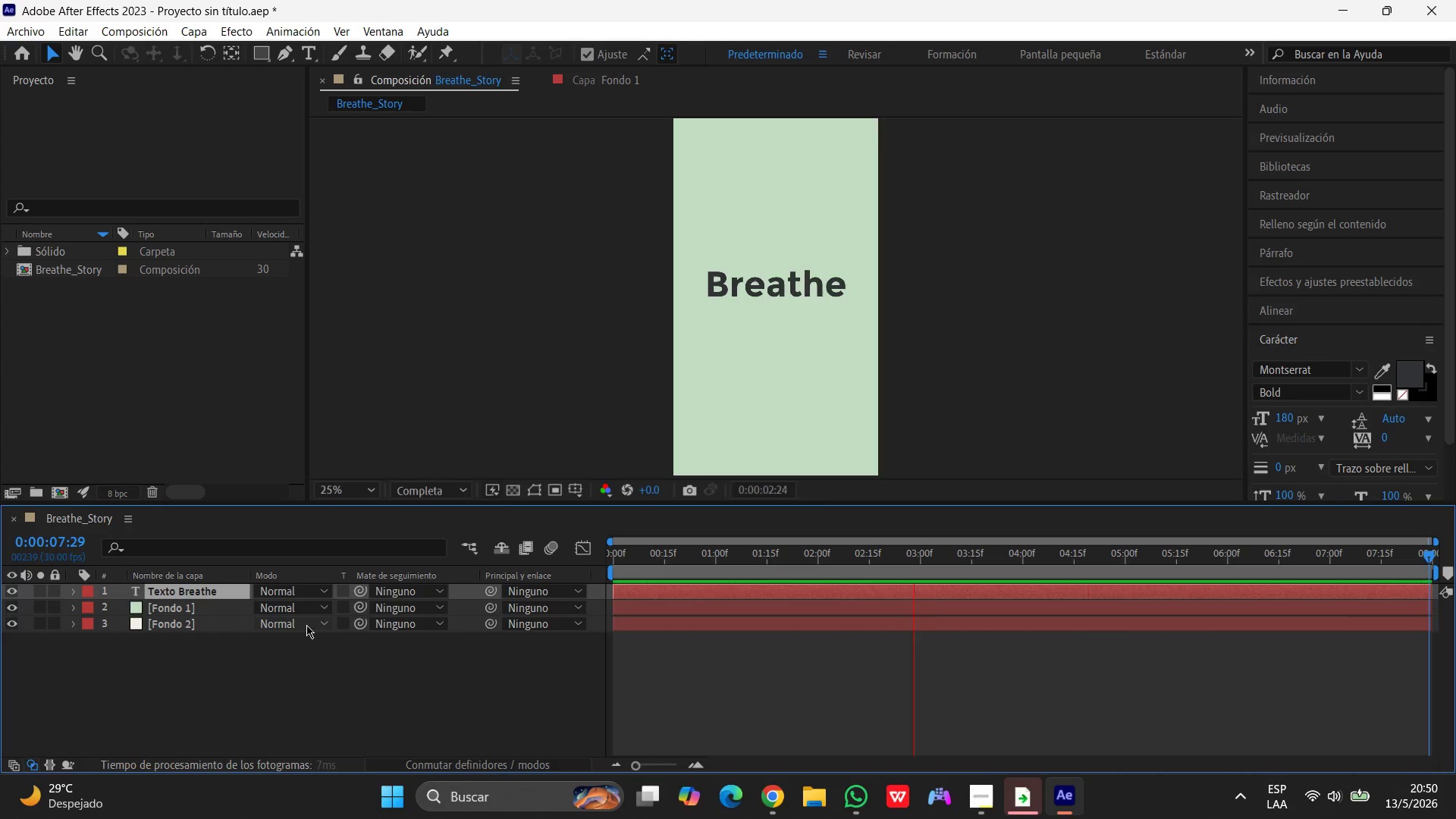 
wait(9.38)
 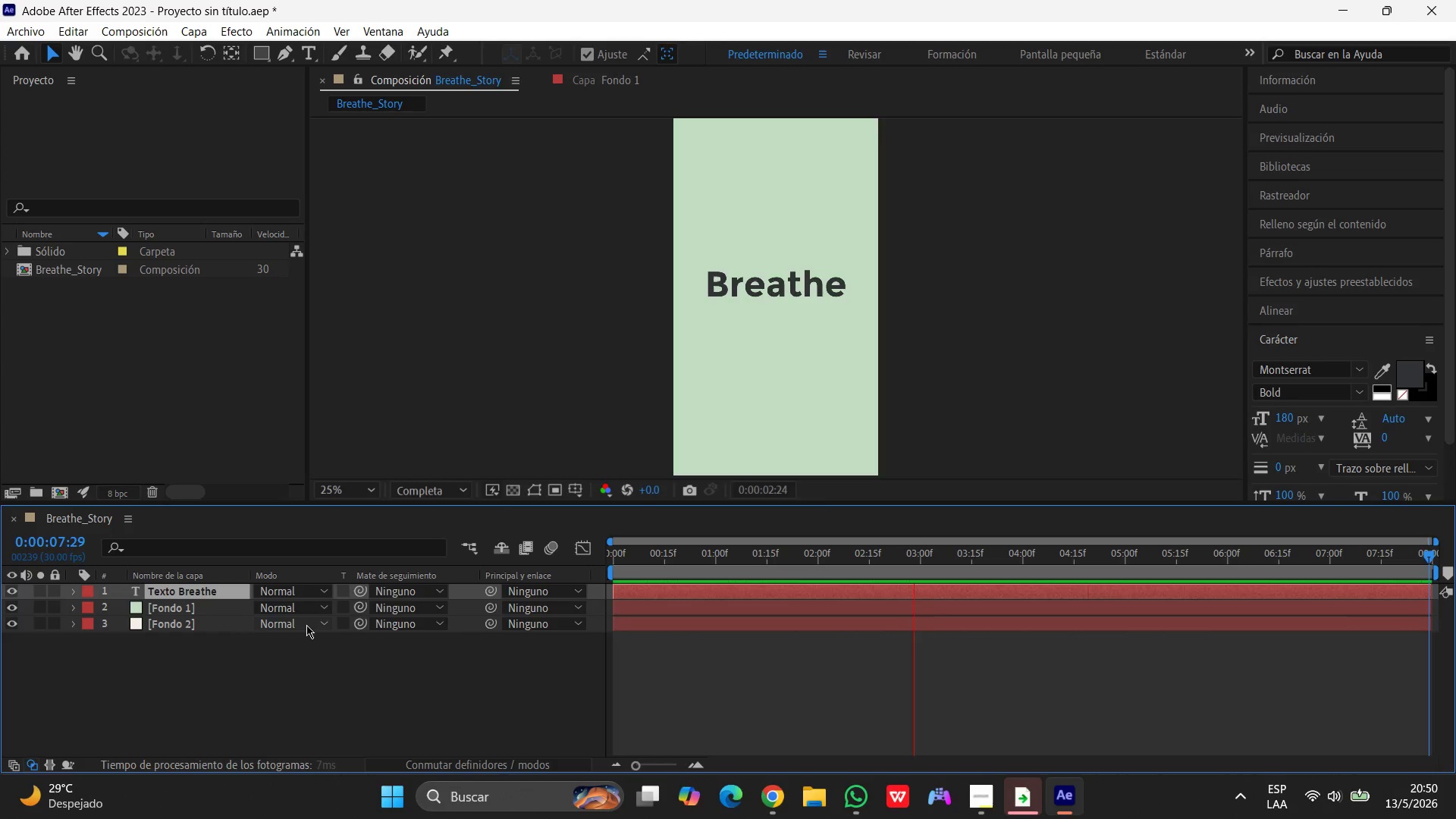 
key(Space)
 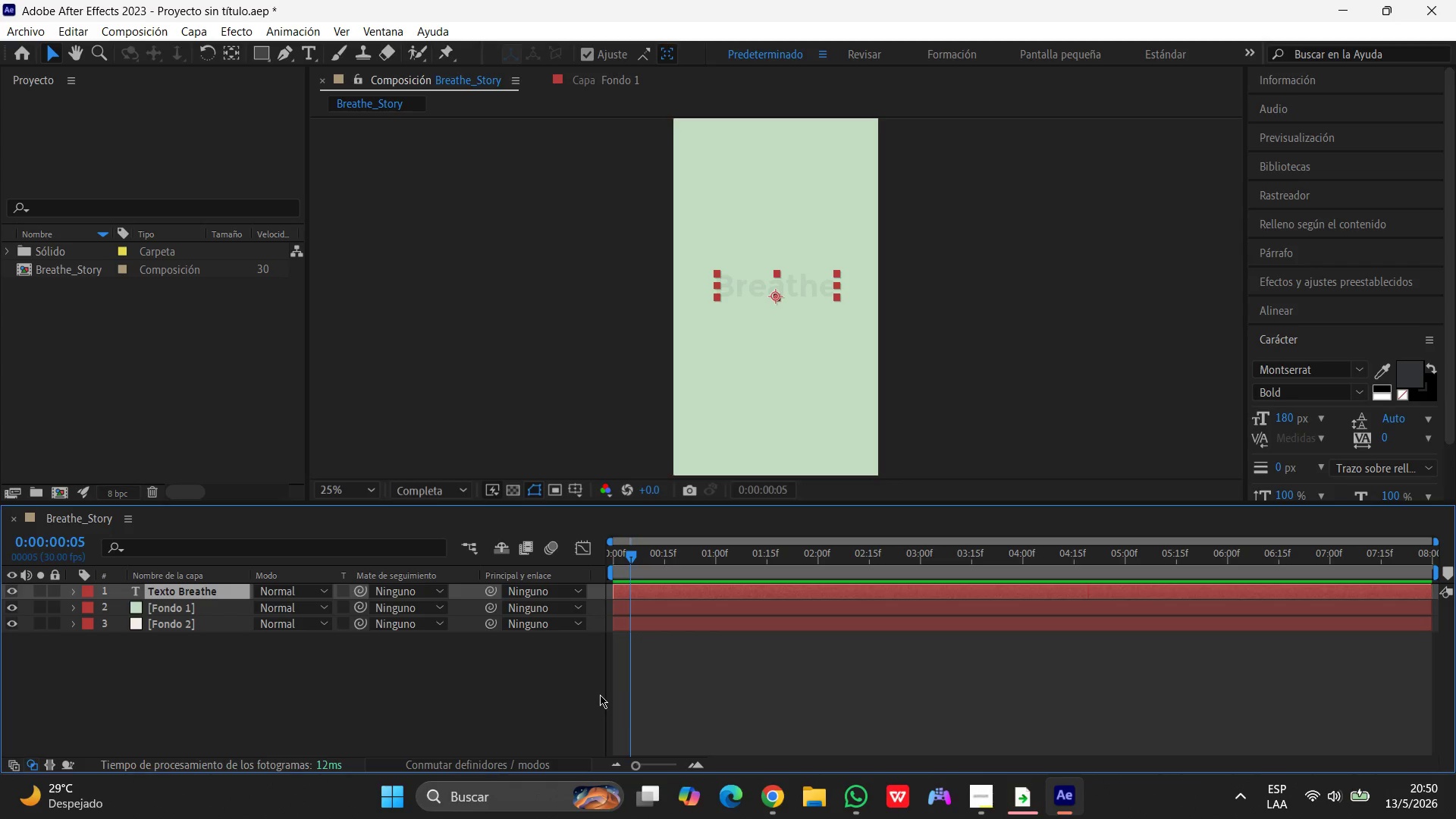 
wait(16.89)
 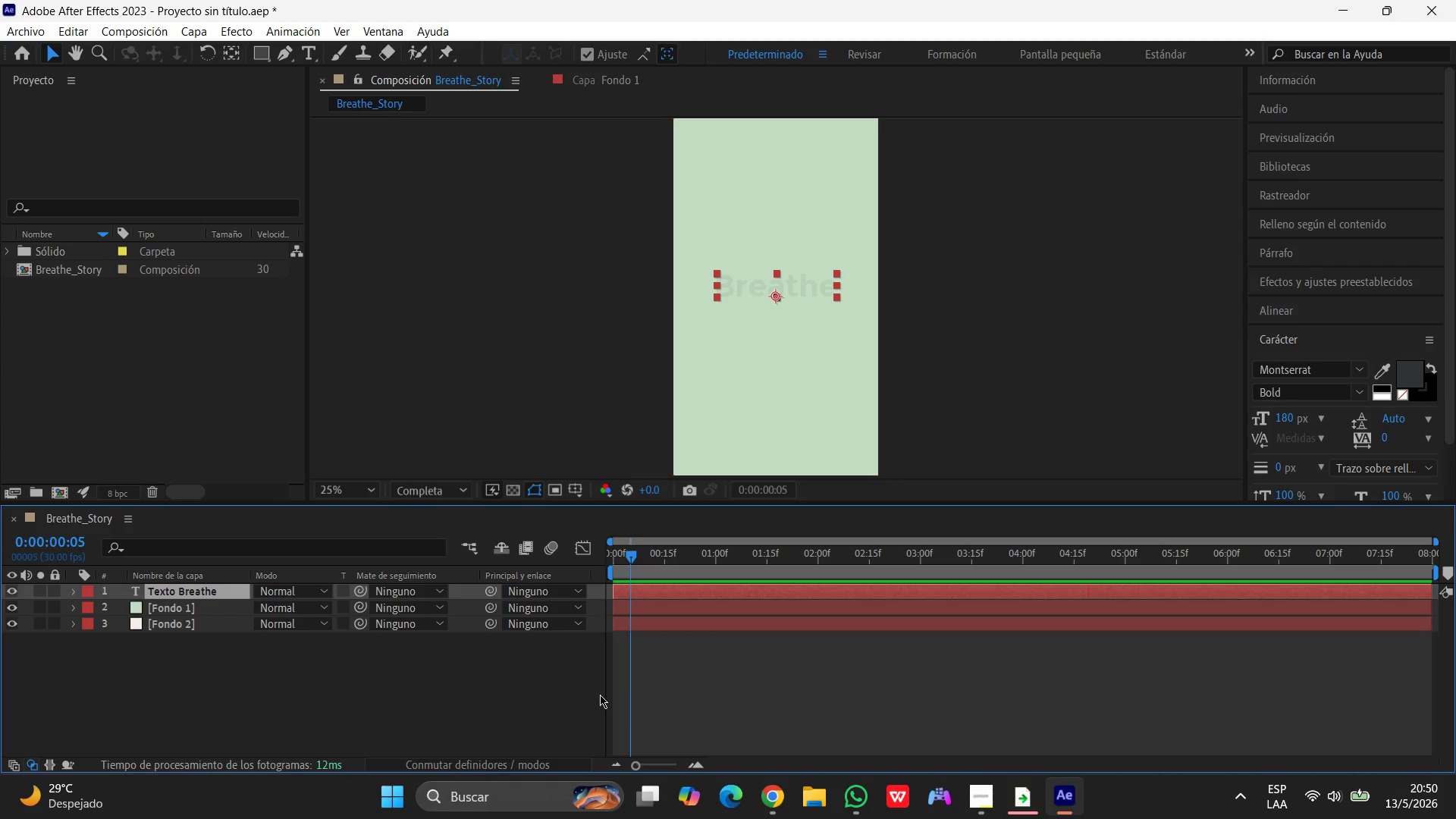 
hold_key(key=ShiftLeft, duration=1.52)
left_click([196, 605])
 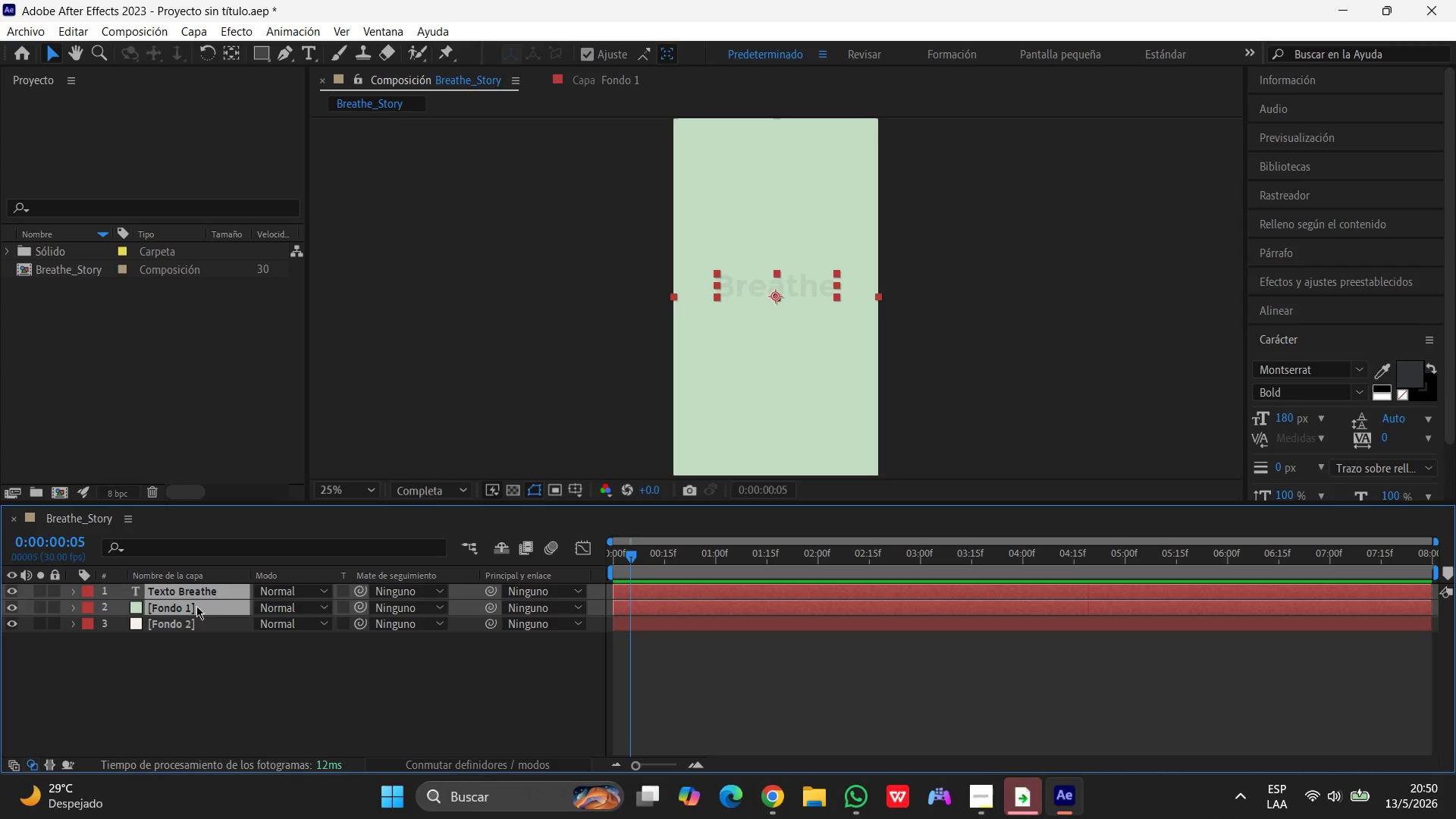 
hold_key(key=ShiftLeft, duration=1.51)
left_click([230, 624])
 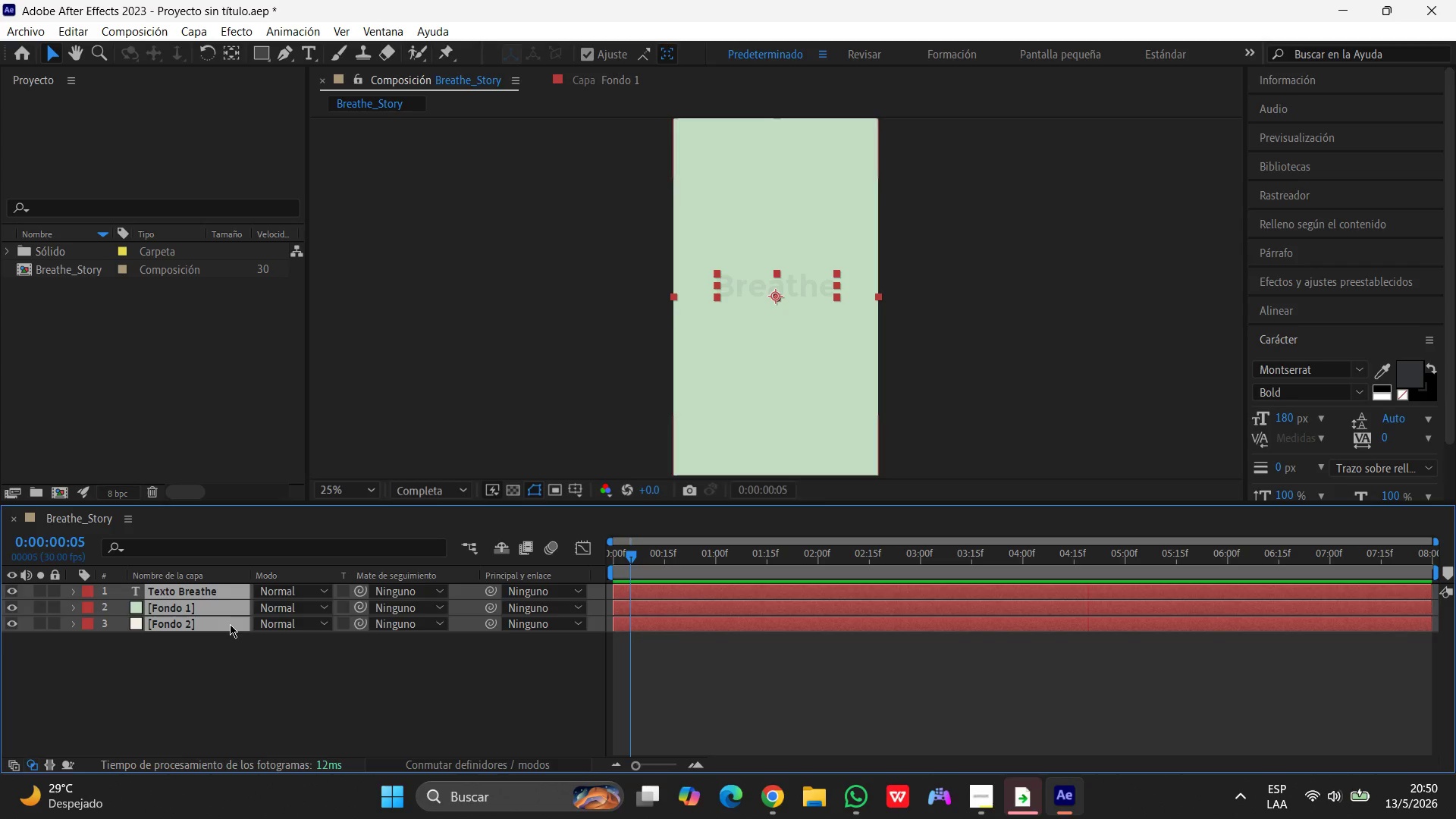 
key(Shift+ShiftLeft)
 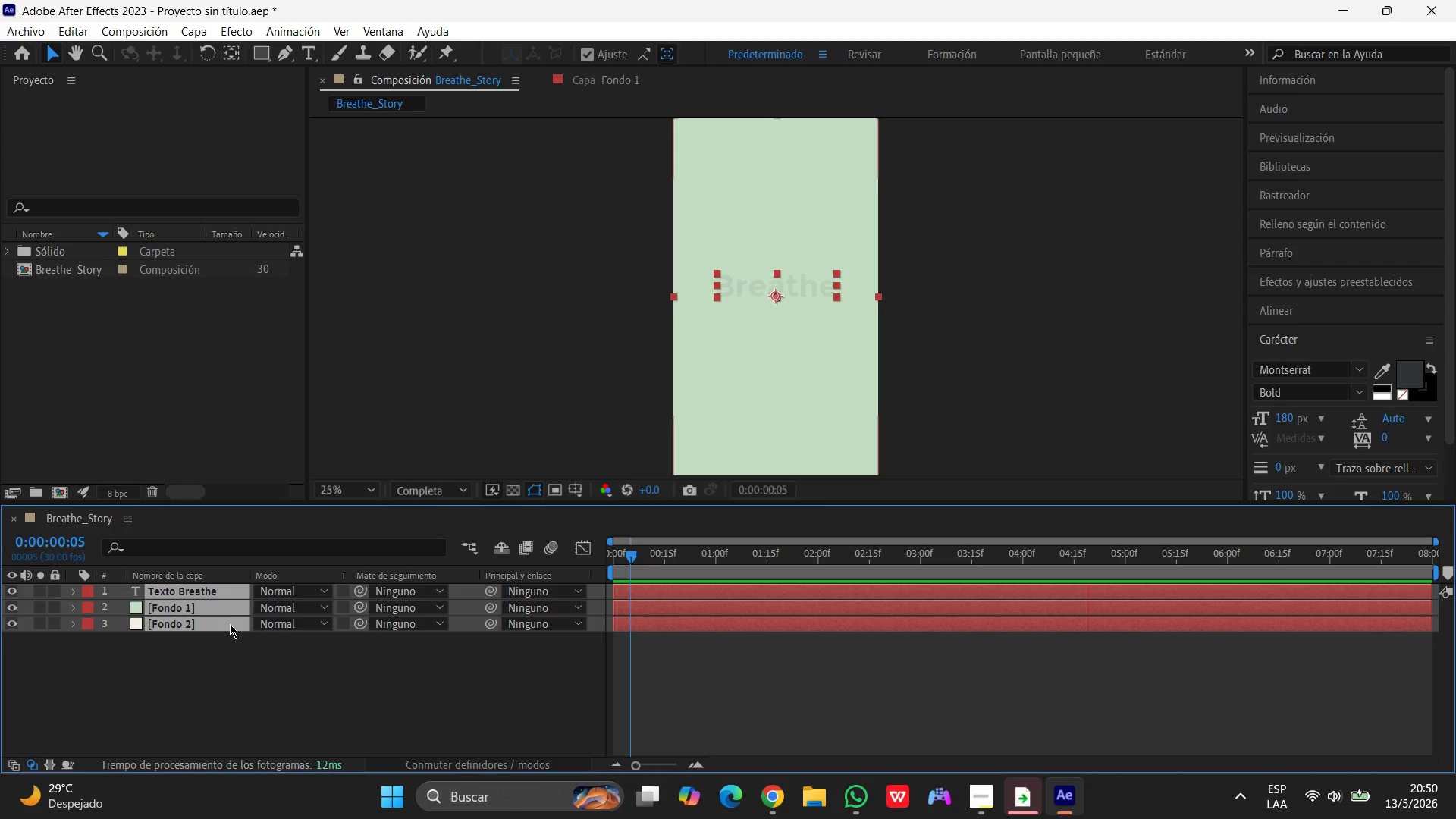 
key(Shift+ShiftLeft)
 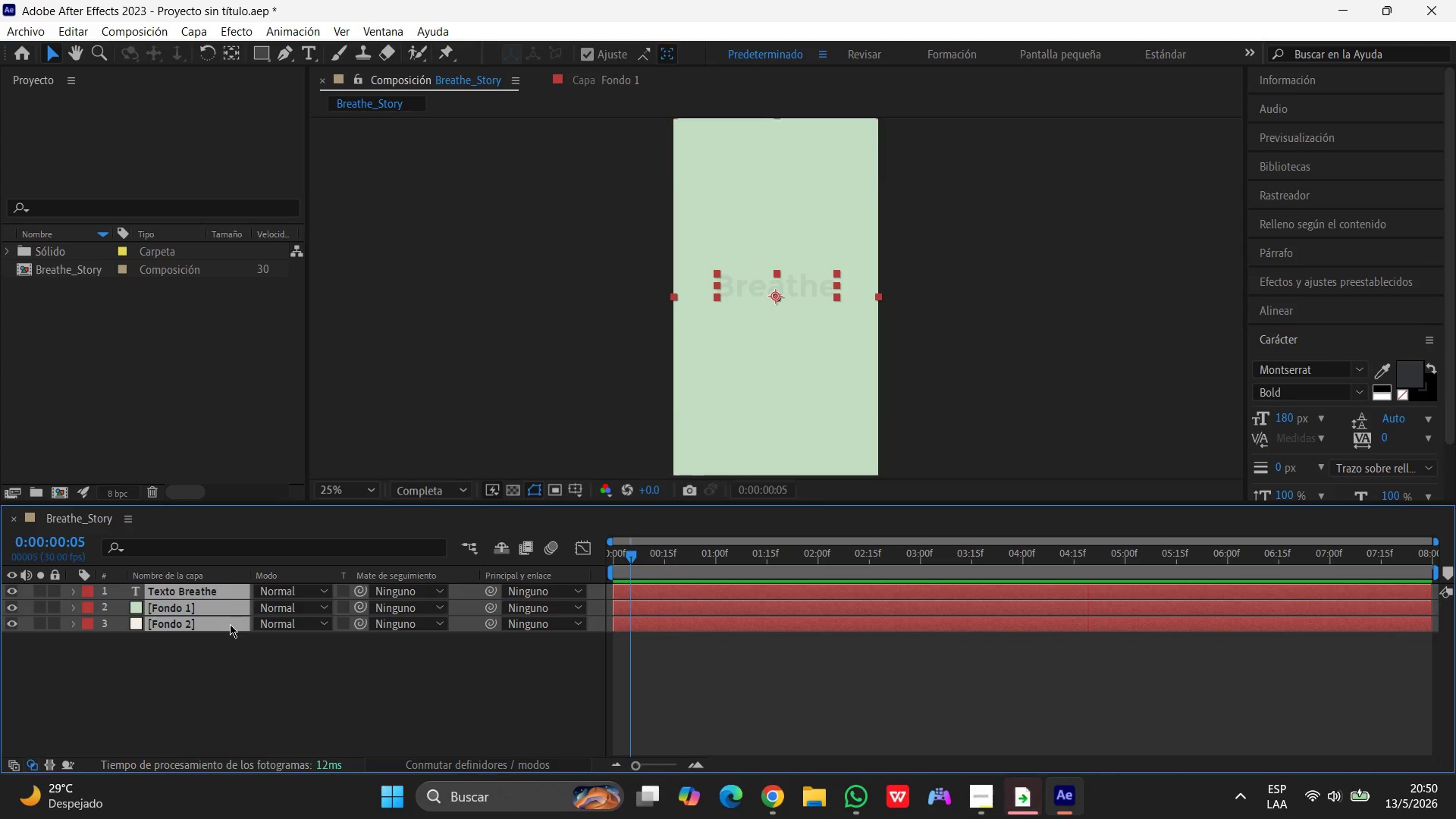 
key(Shift+ShiftLeft)
 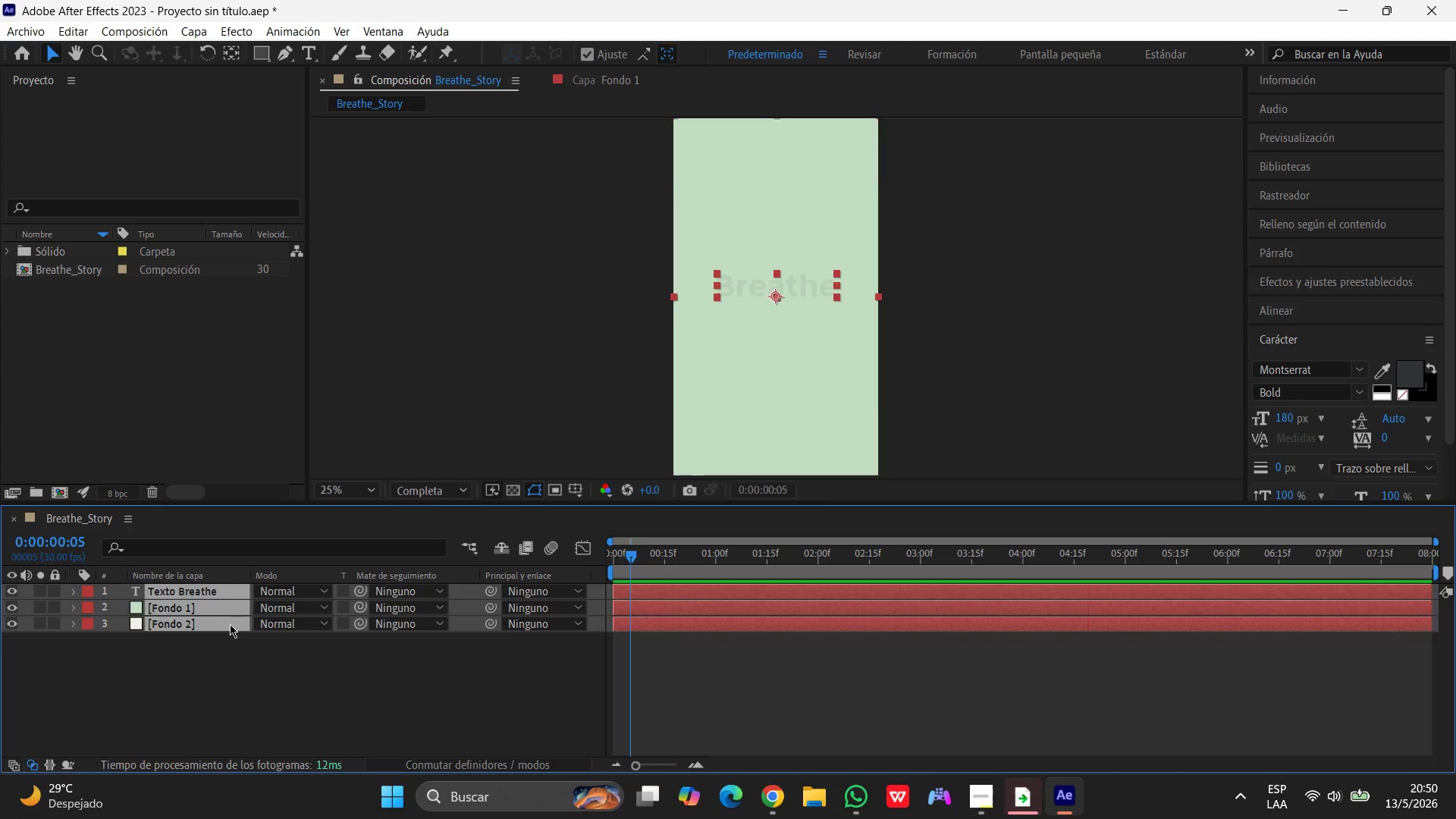 
key(Shift+ShiftLeft)
 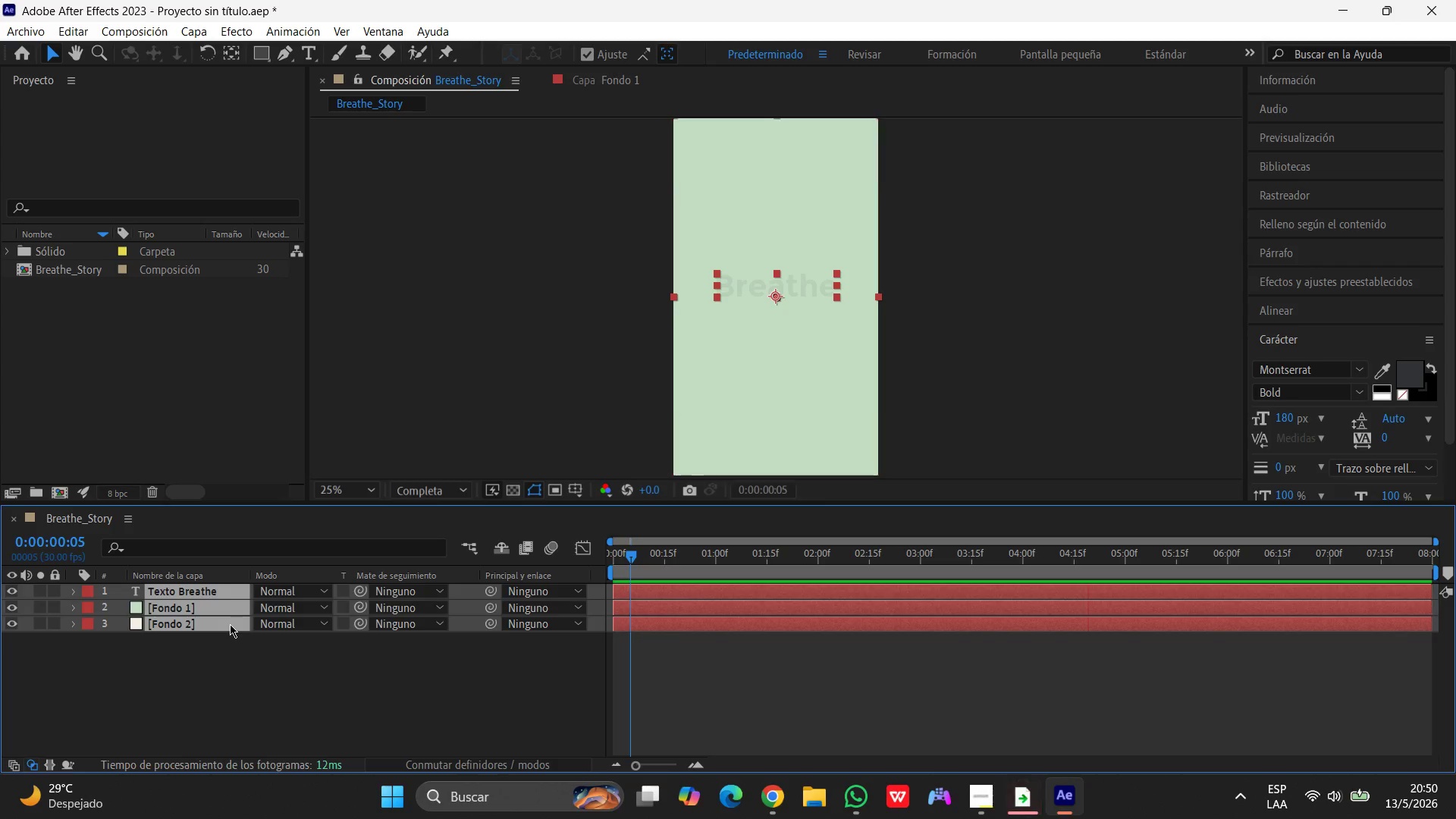 
key(Shift+ShiftLeft)
 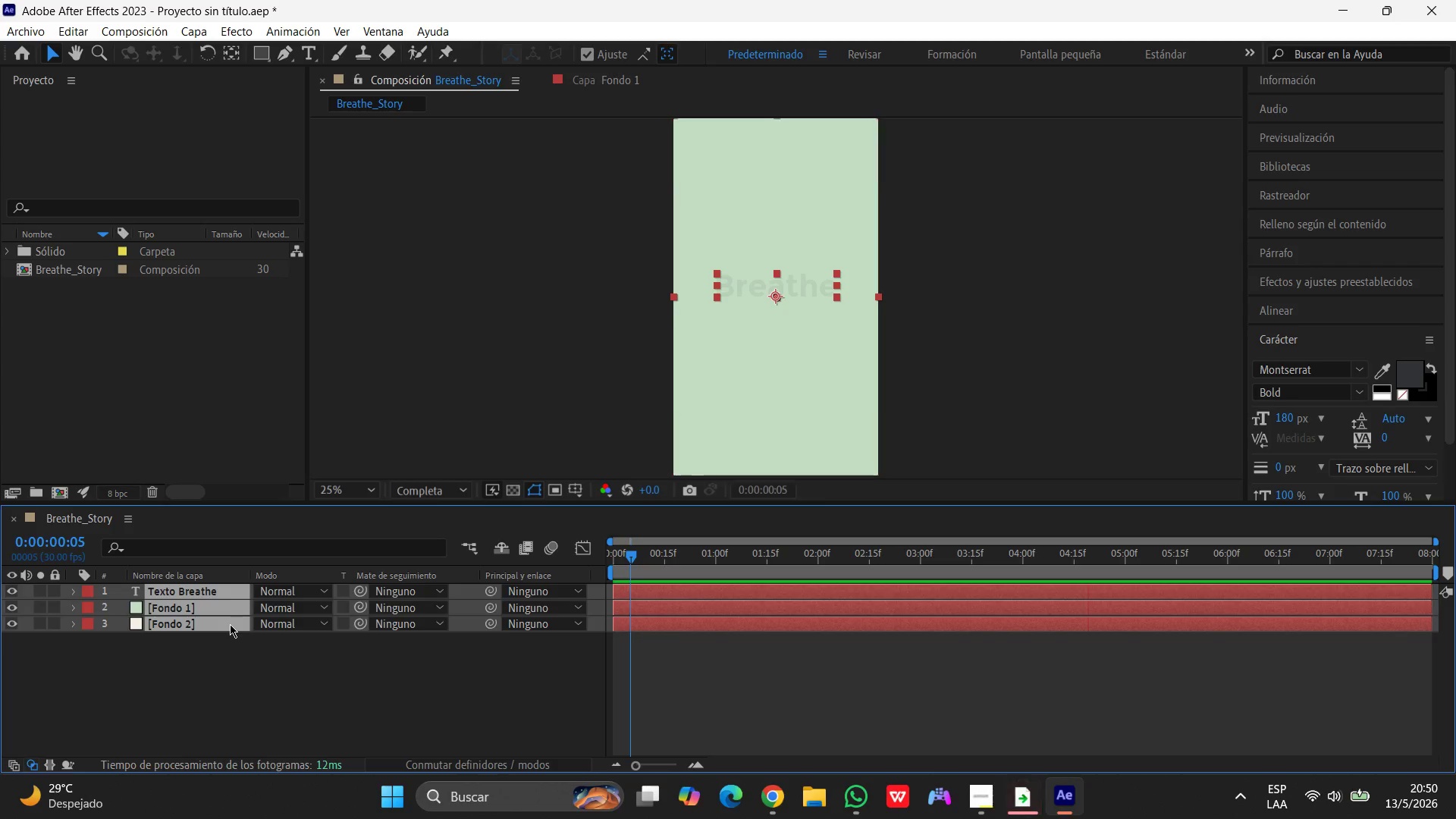 
key(Shift+ShiftLeft)
 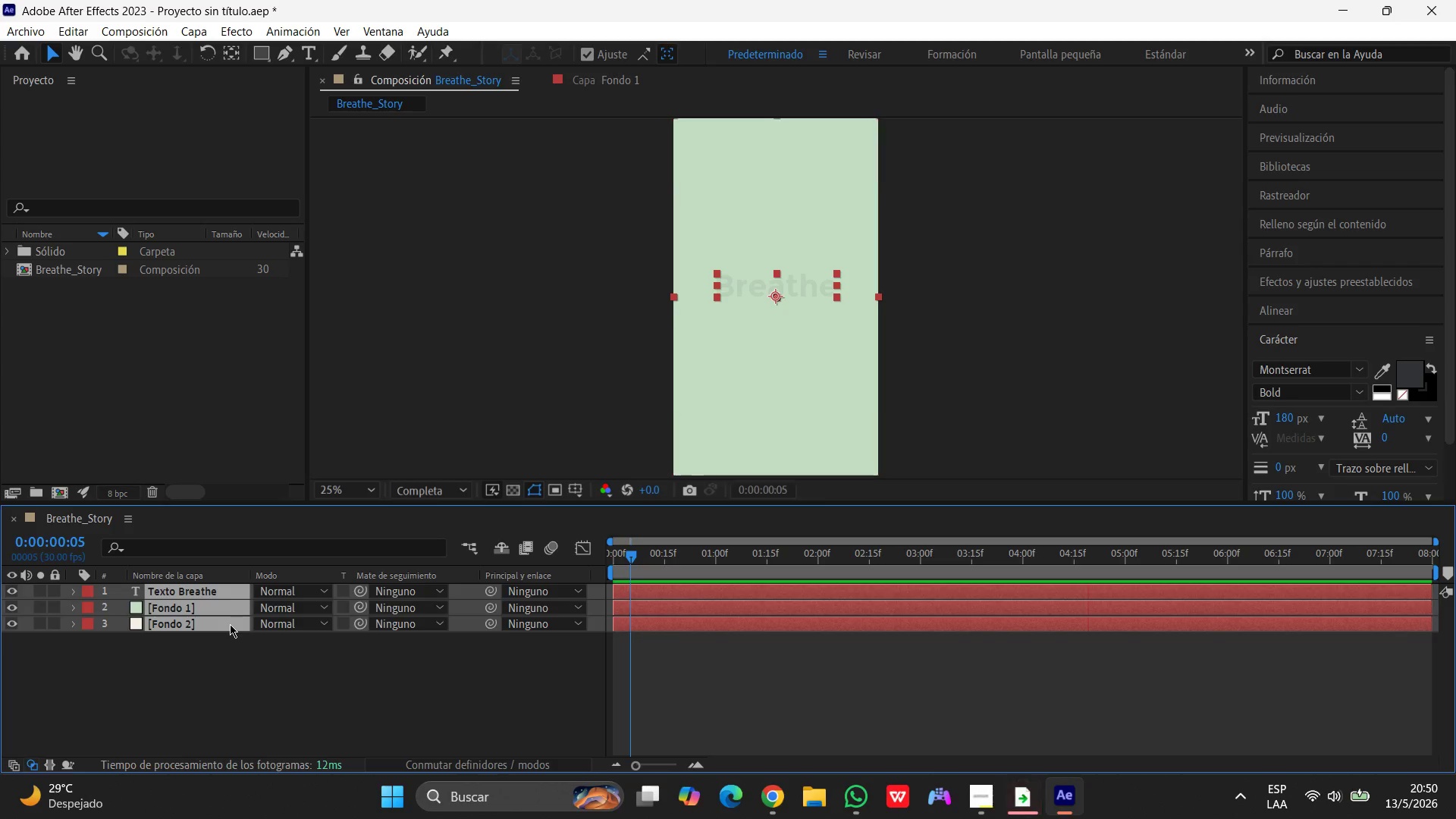 
key(Shift+ShiftLeft)
 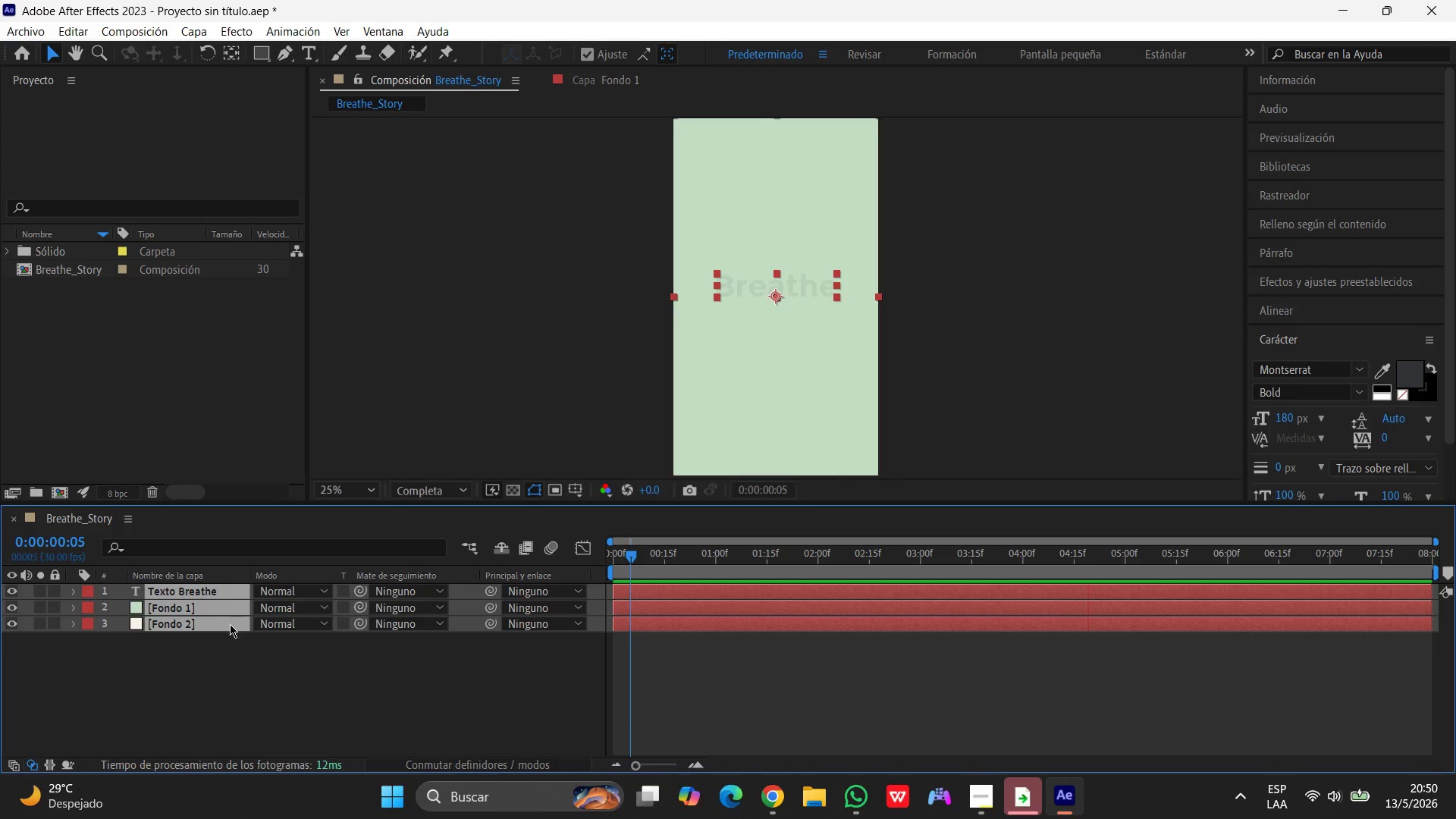 
right_click([230, 624])
 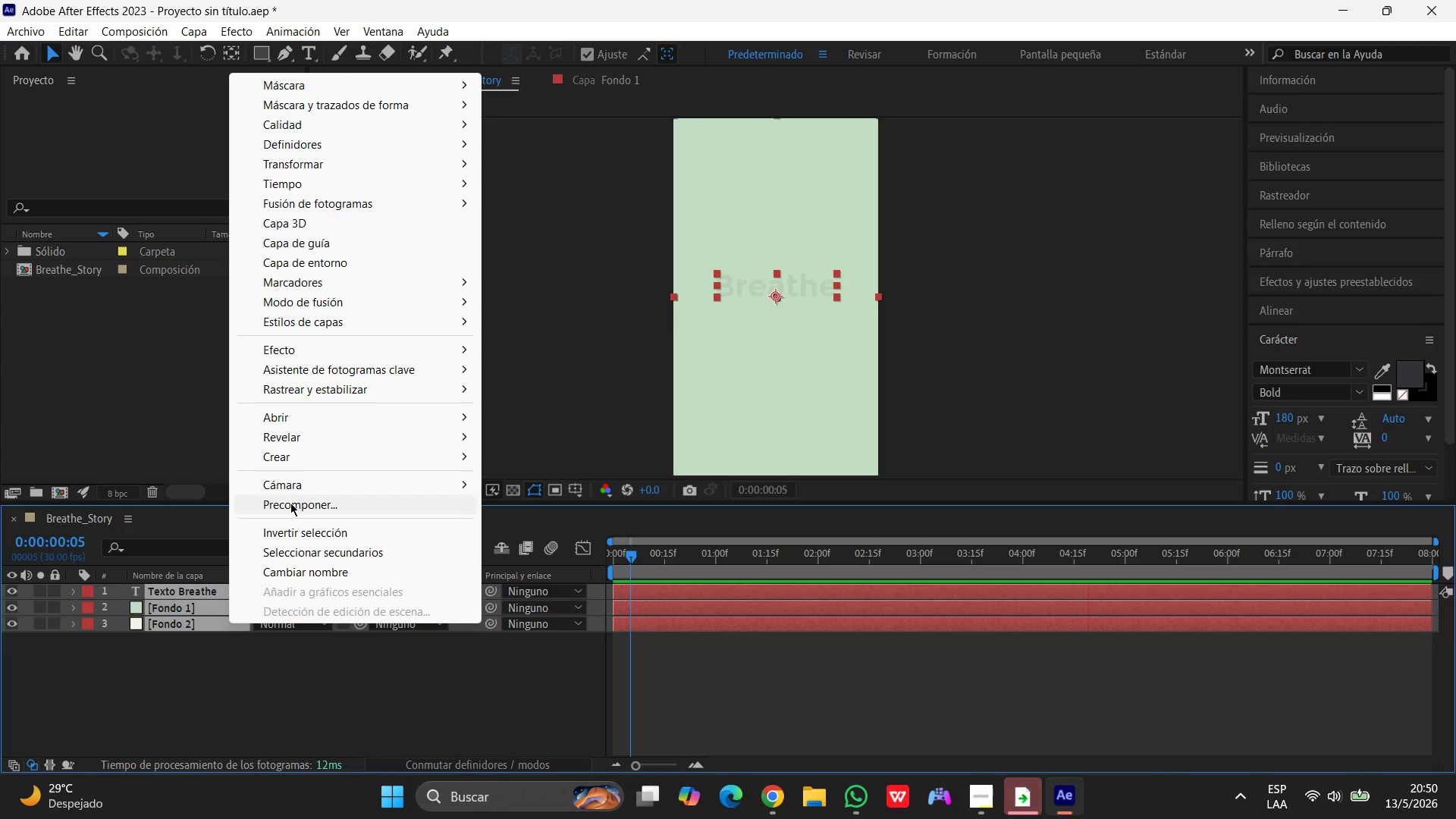 
left_click([290, 503])
 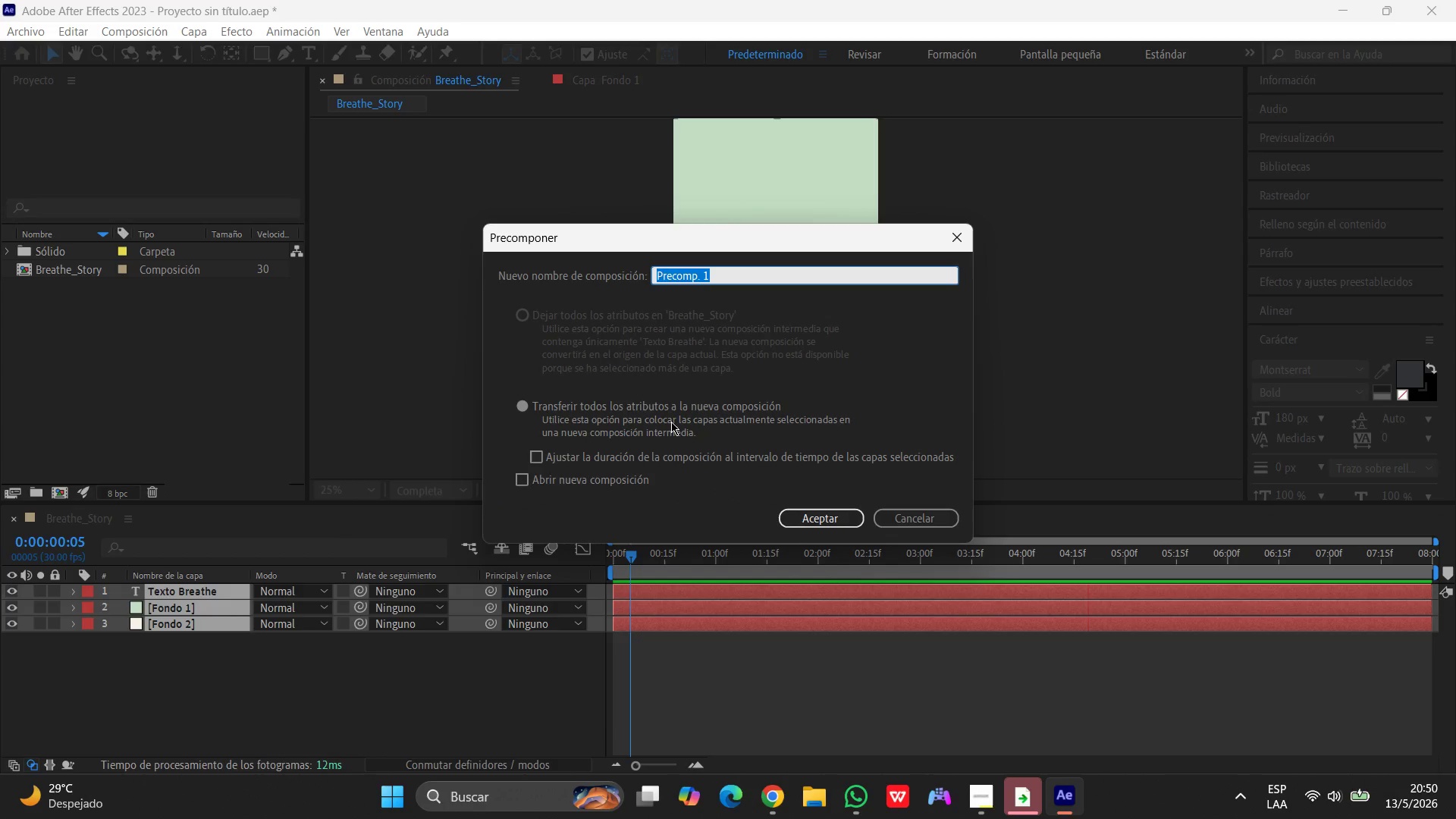 
type(Breathe_Main)
 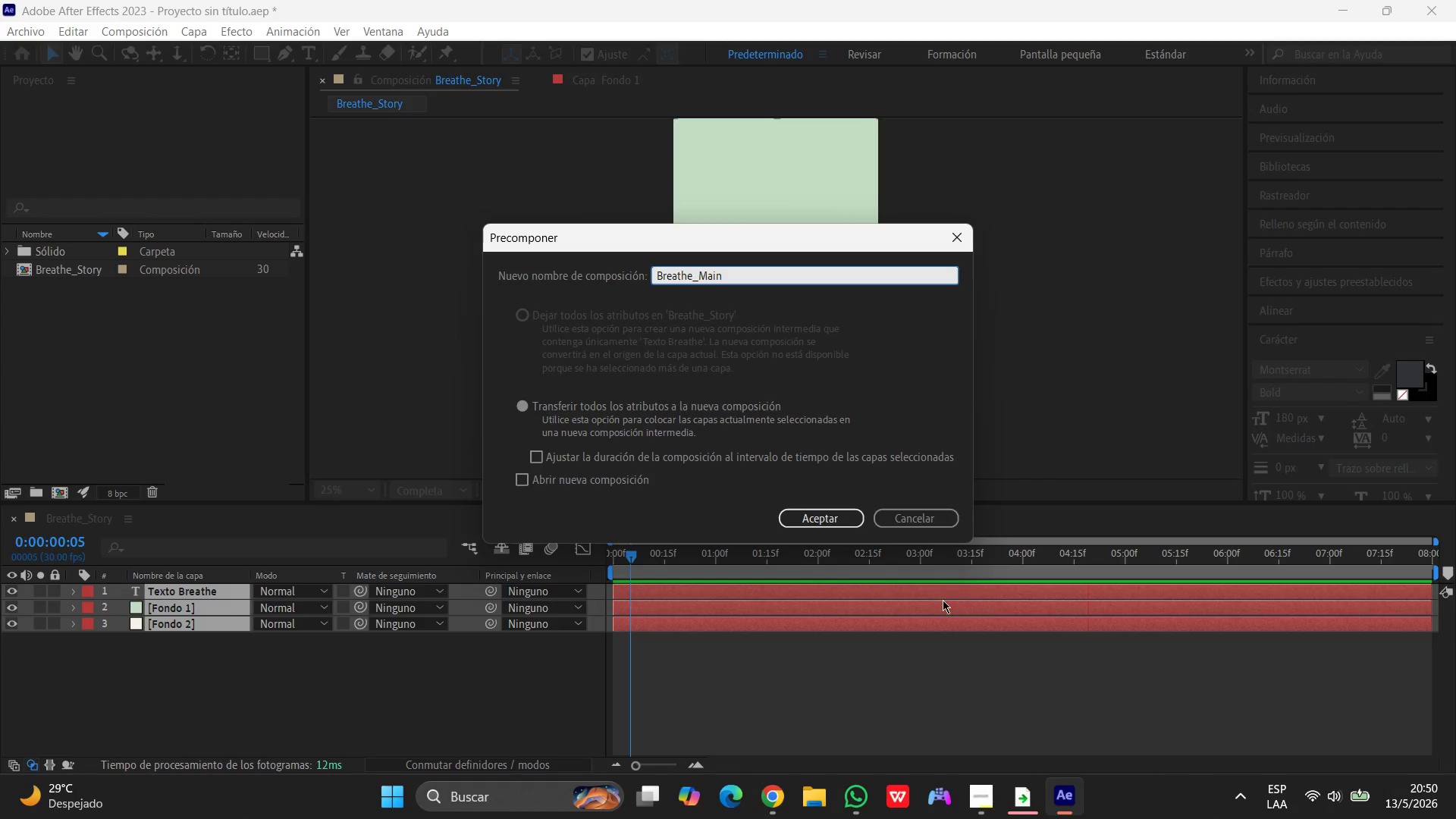 
left_click([812, 516])
 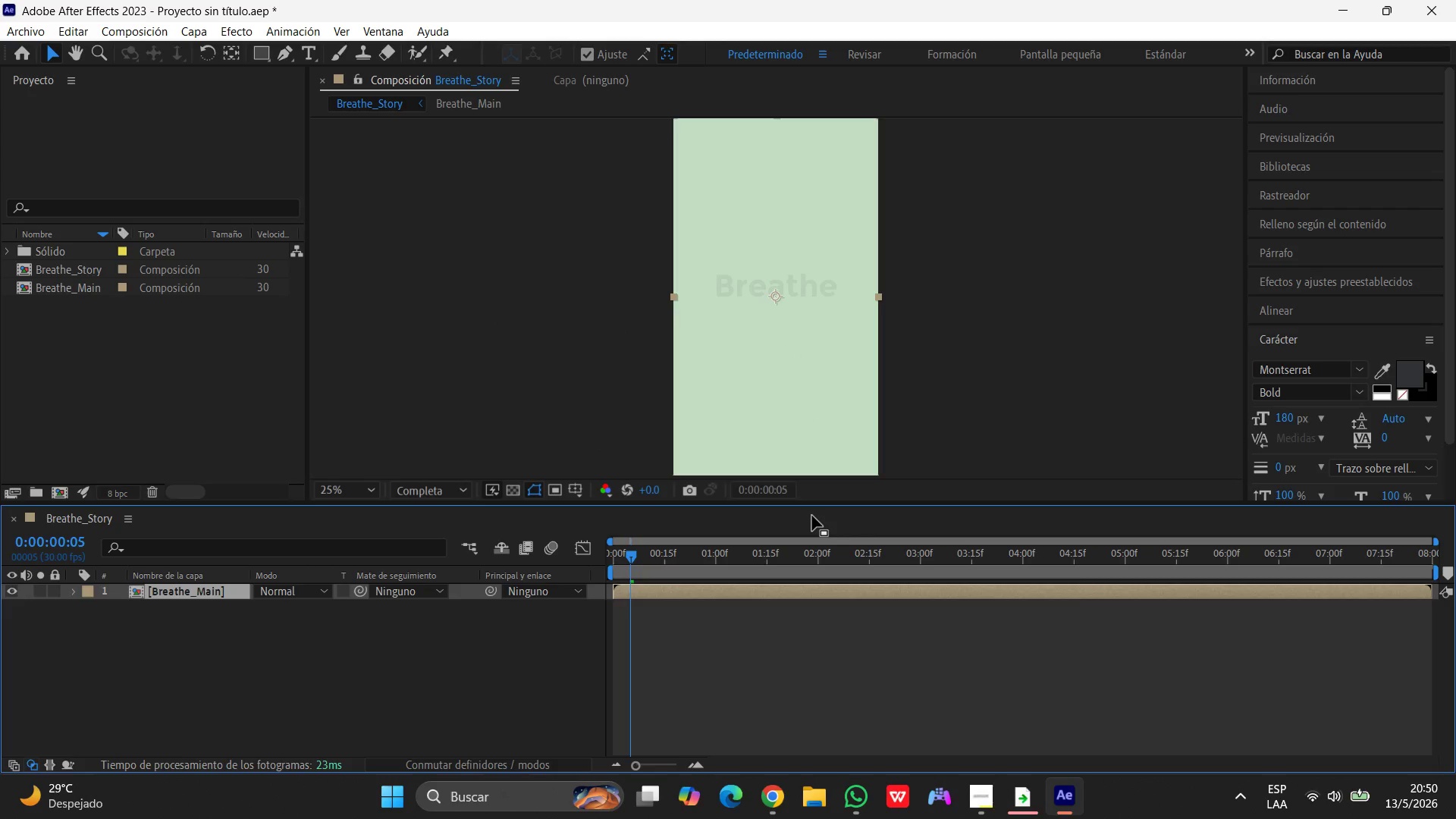 
wait(11.0)
 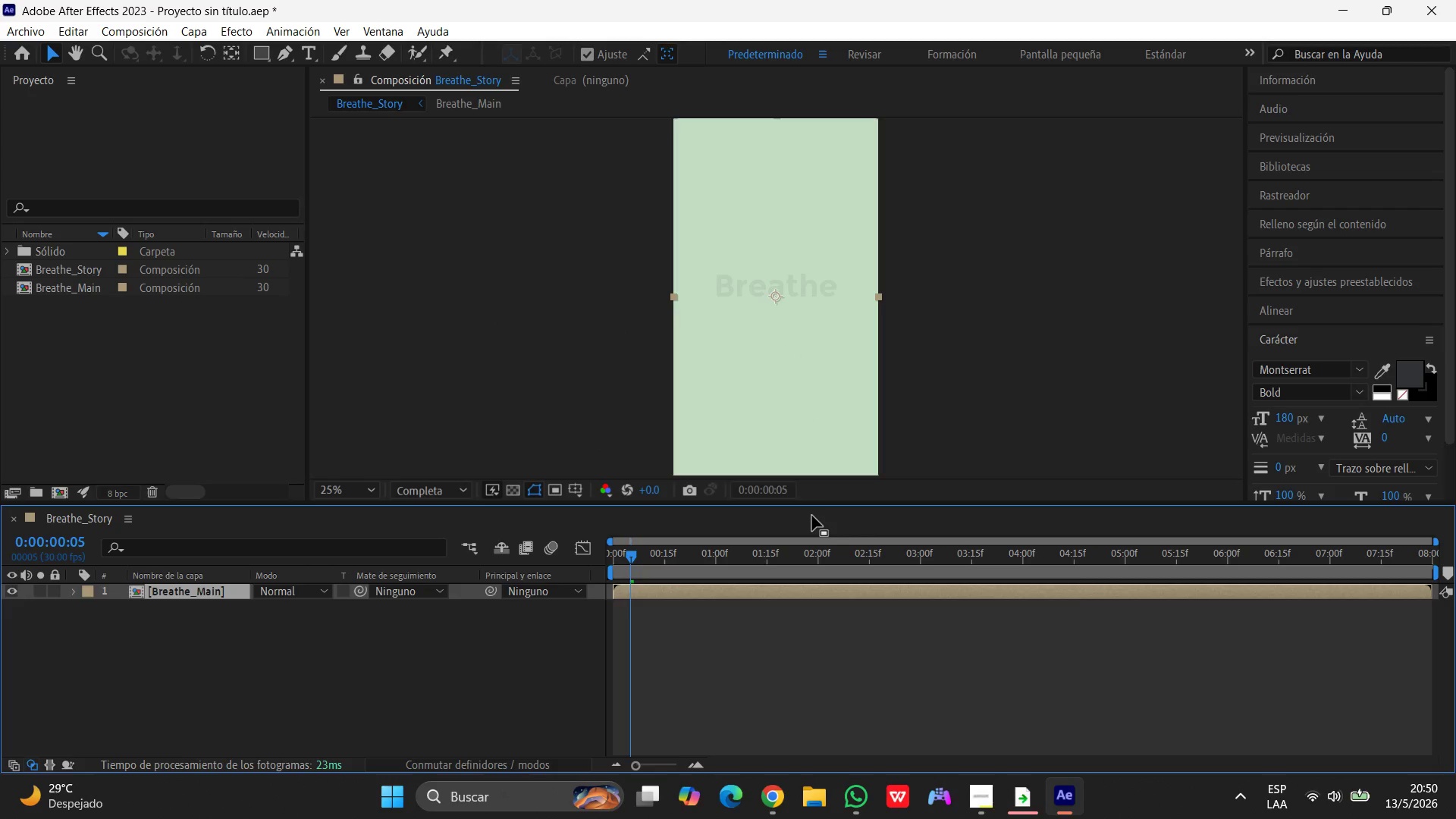 
left_click_drag(start_coordinate=[633, 552], to_coordinate=[585, 554])
 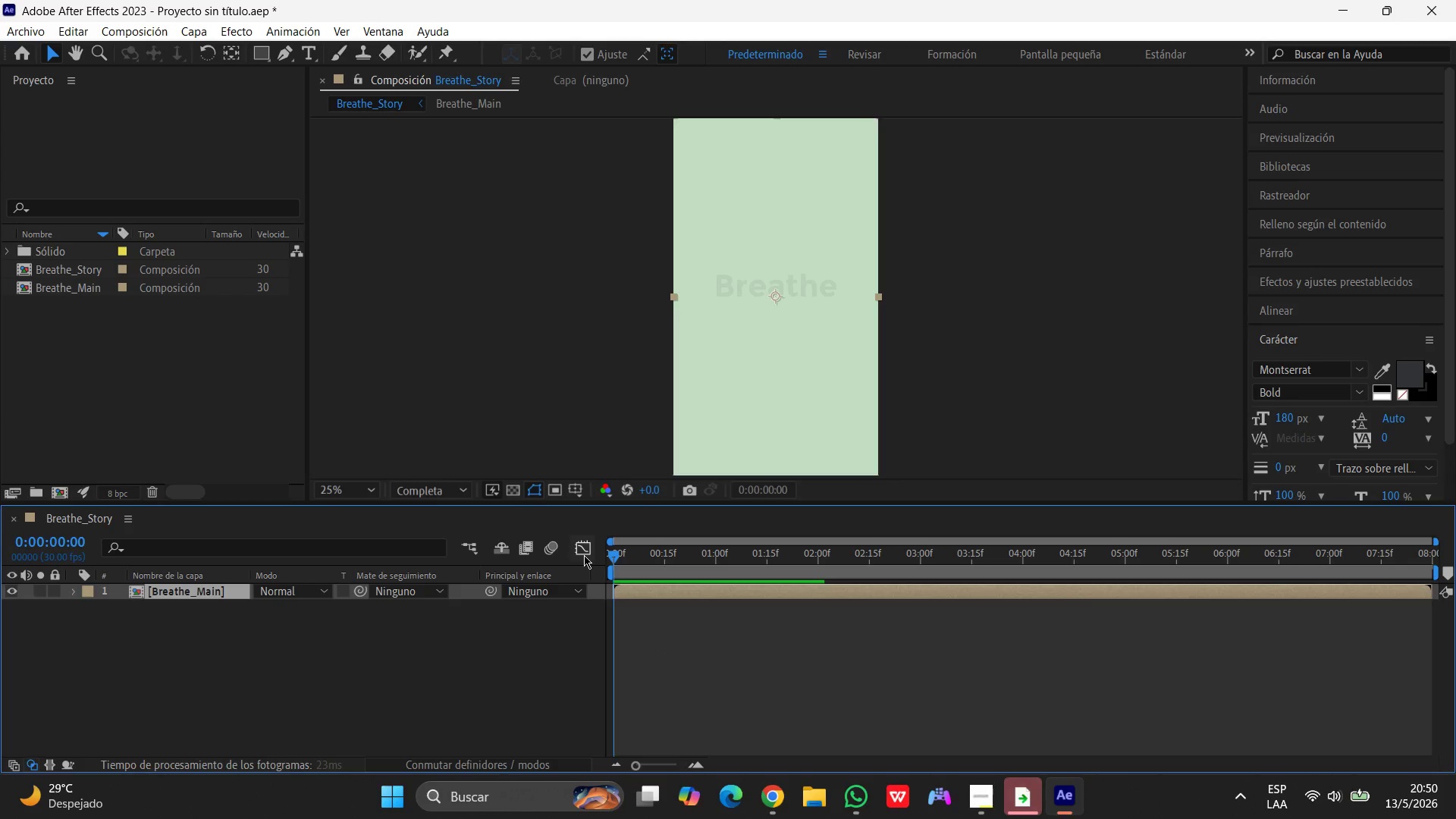 
key(Space)
 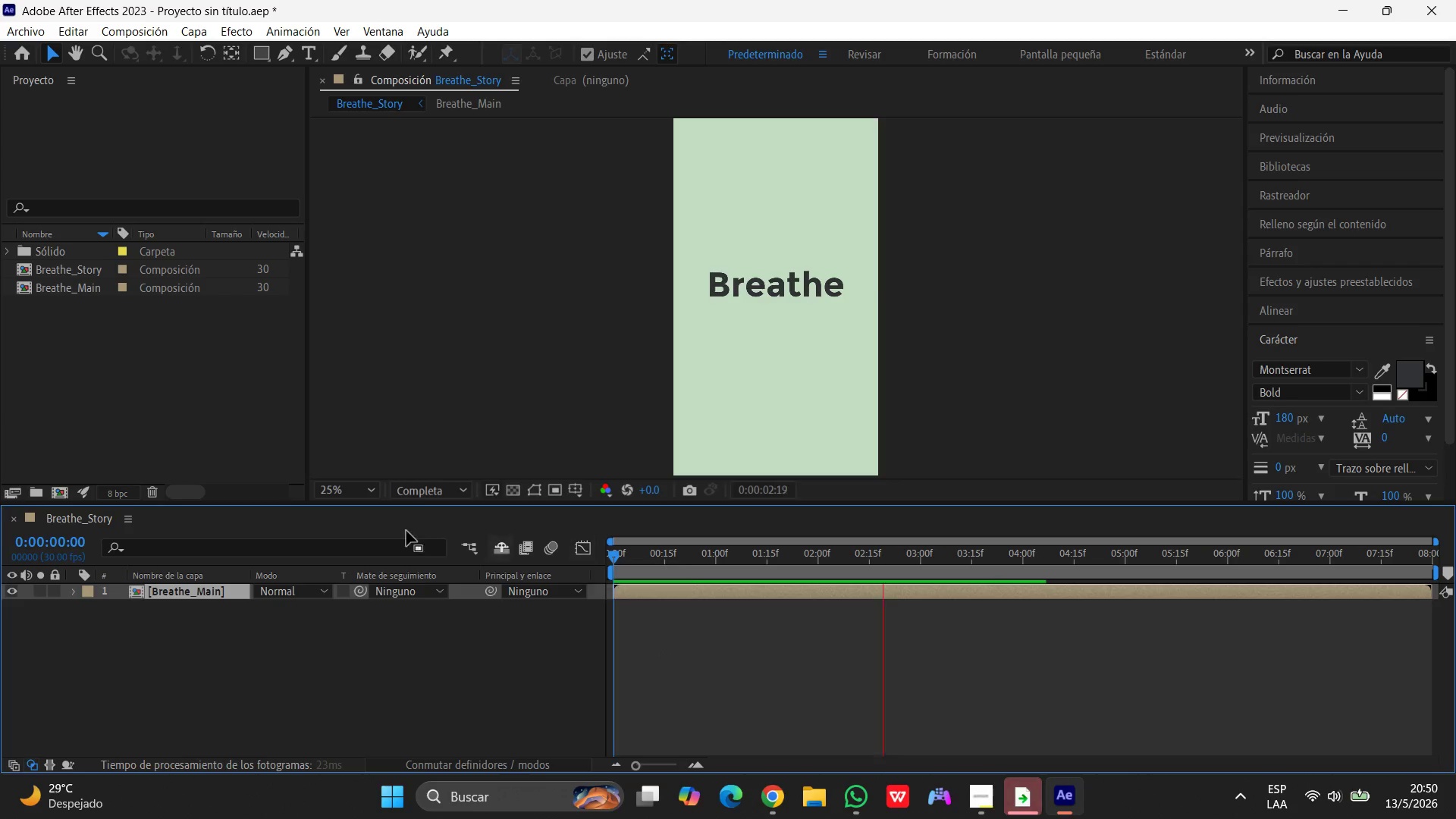 
left_click([71, 591])
 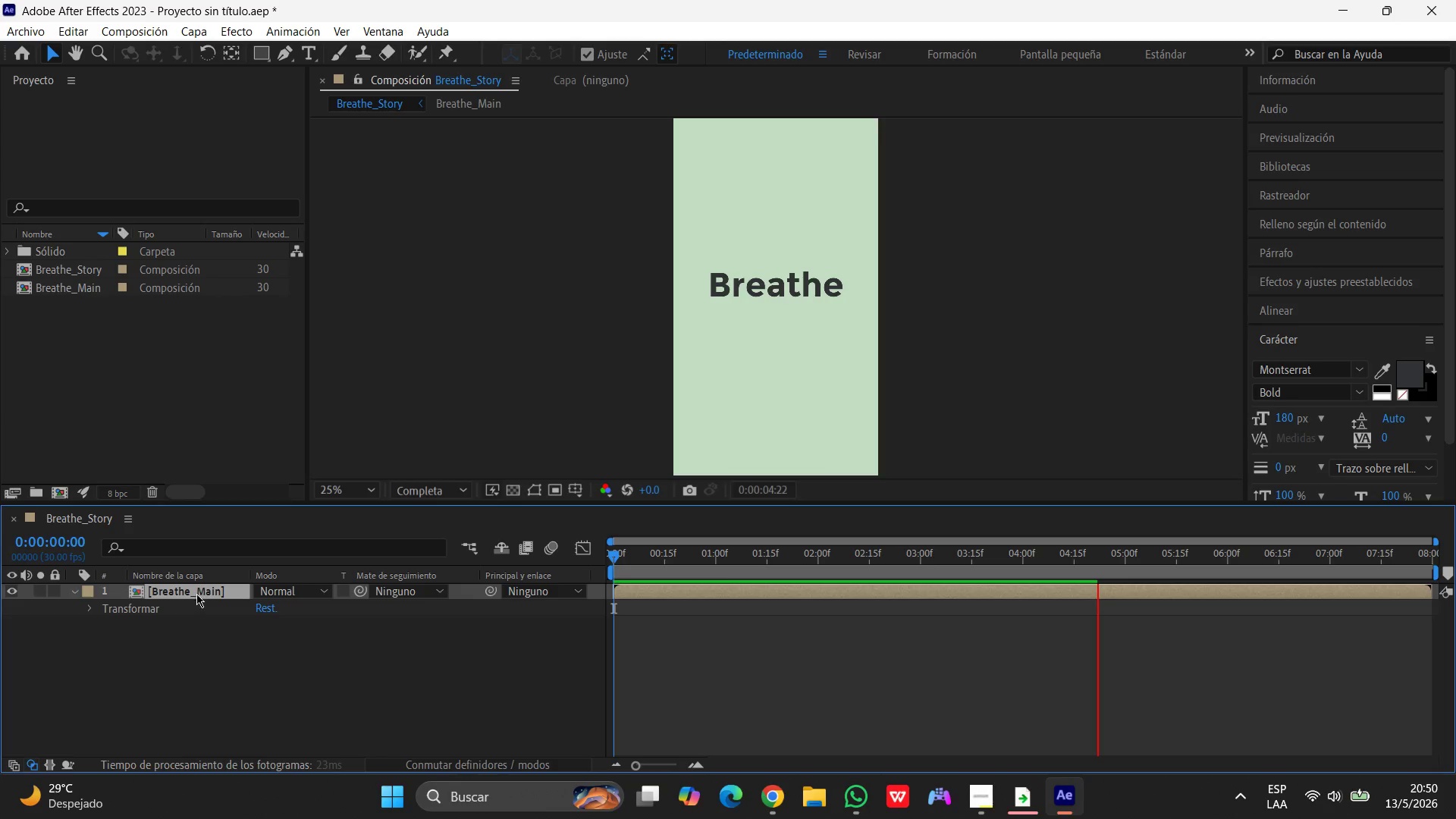 
left_click([196, 590])
 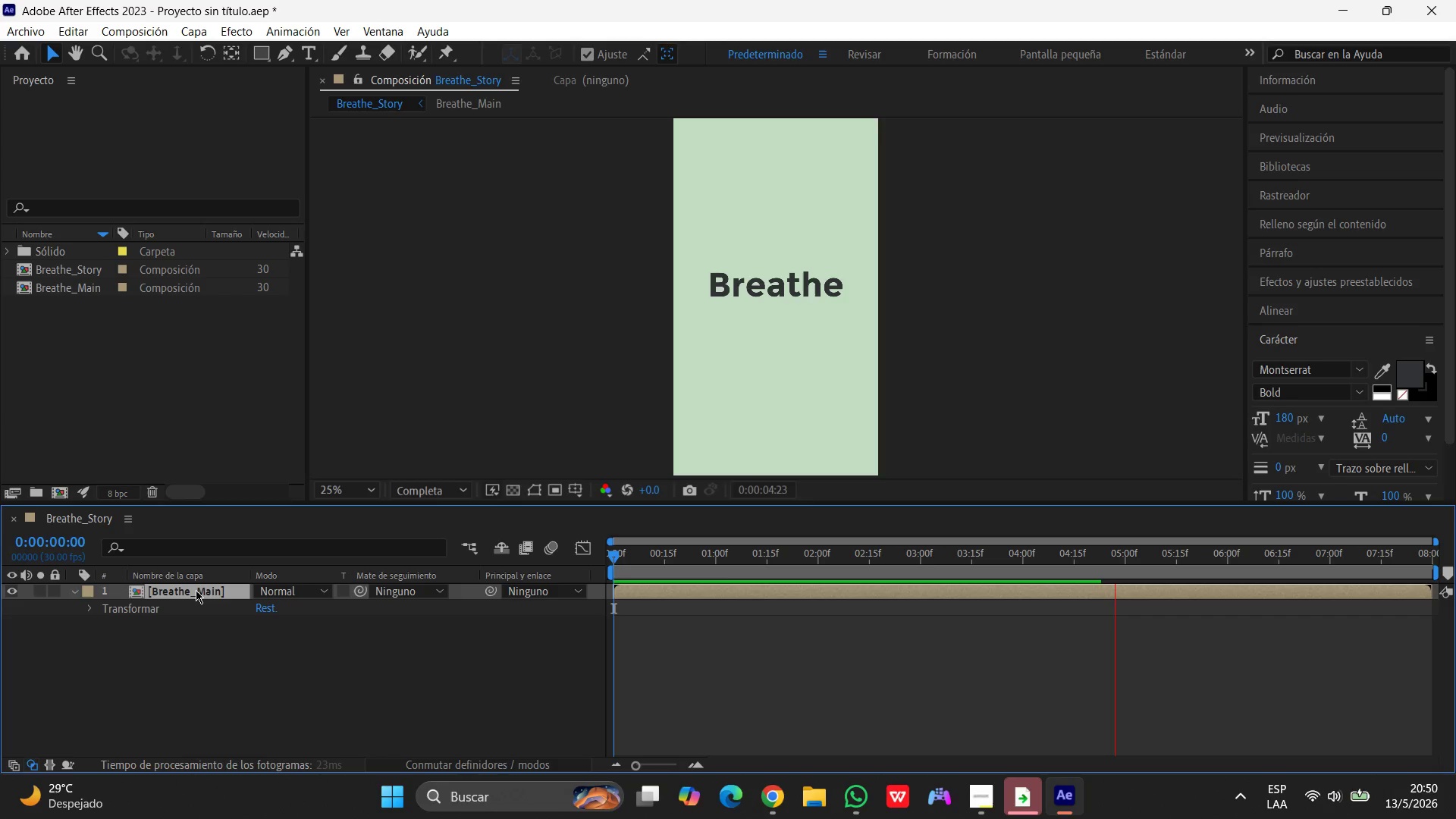 
left_click([196, 590])
 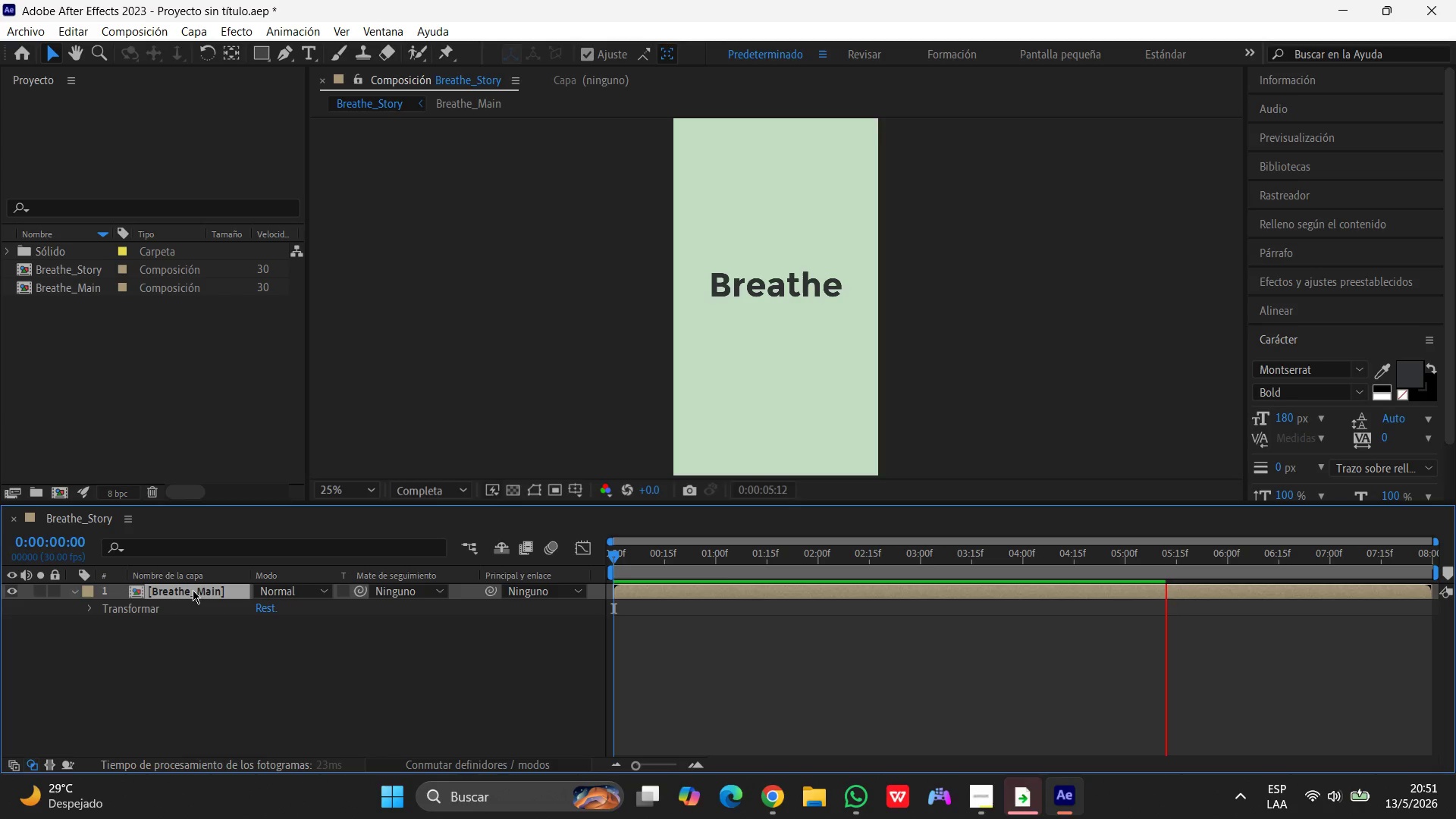 
double_click([193, 590])
 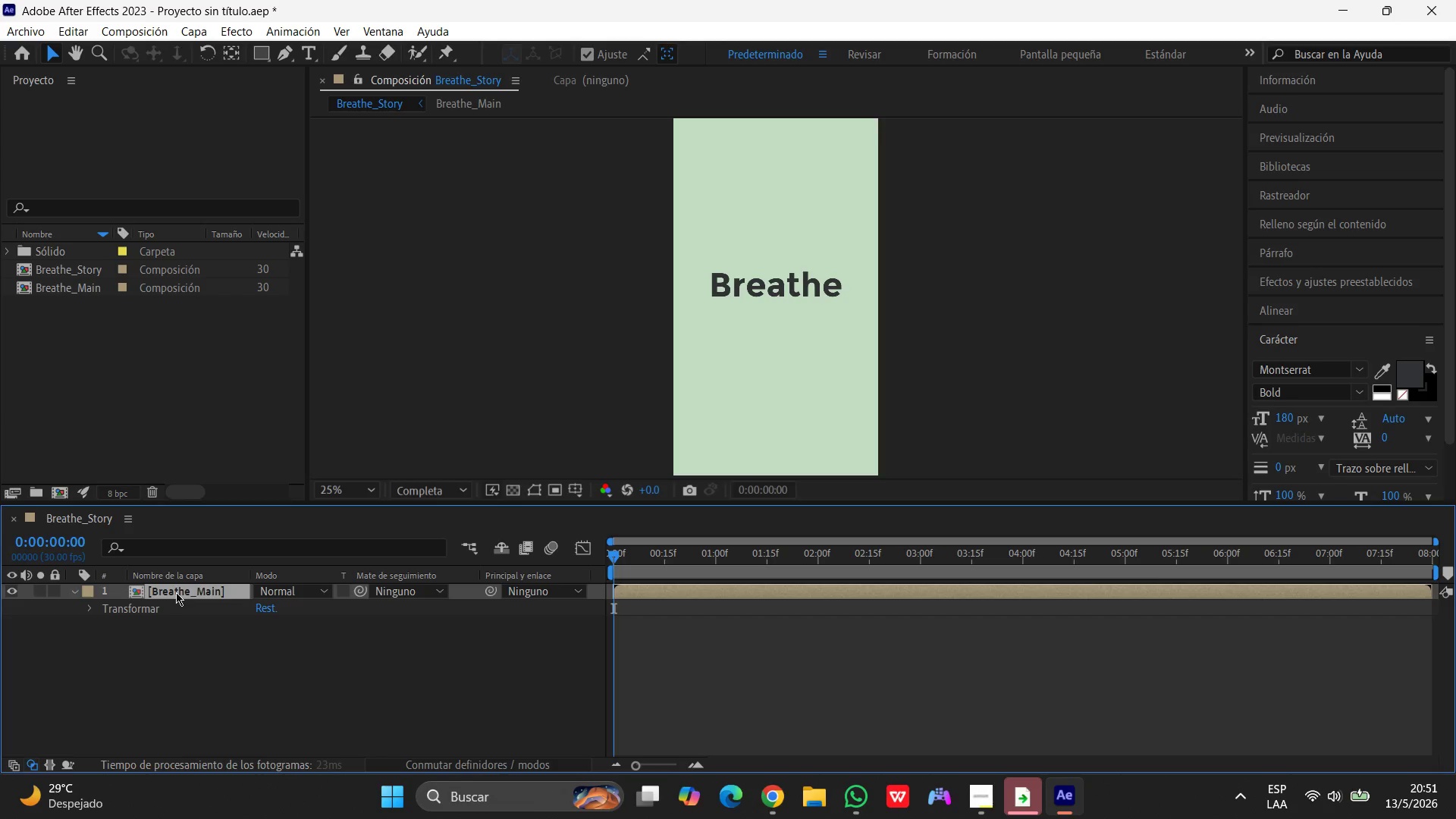 
left_click([177, 592])
 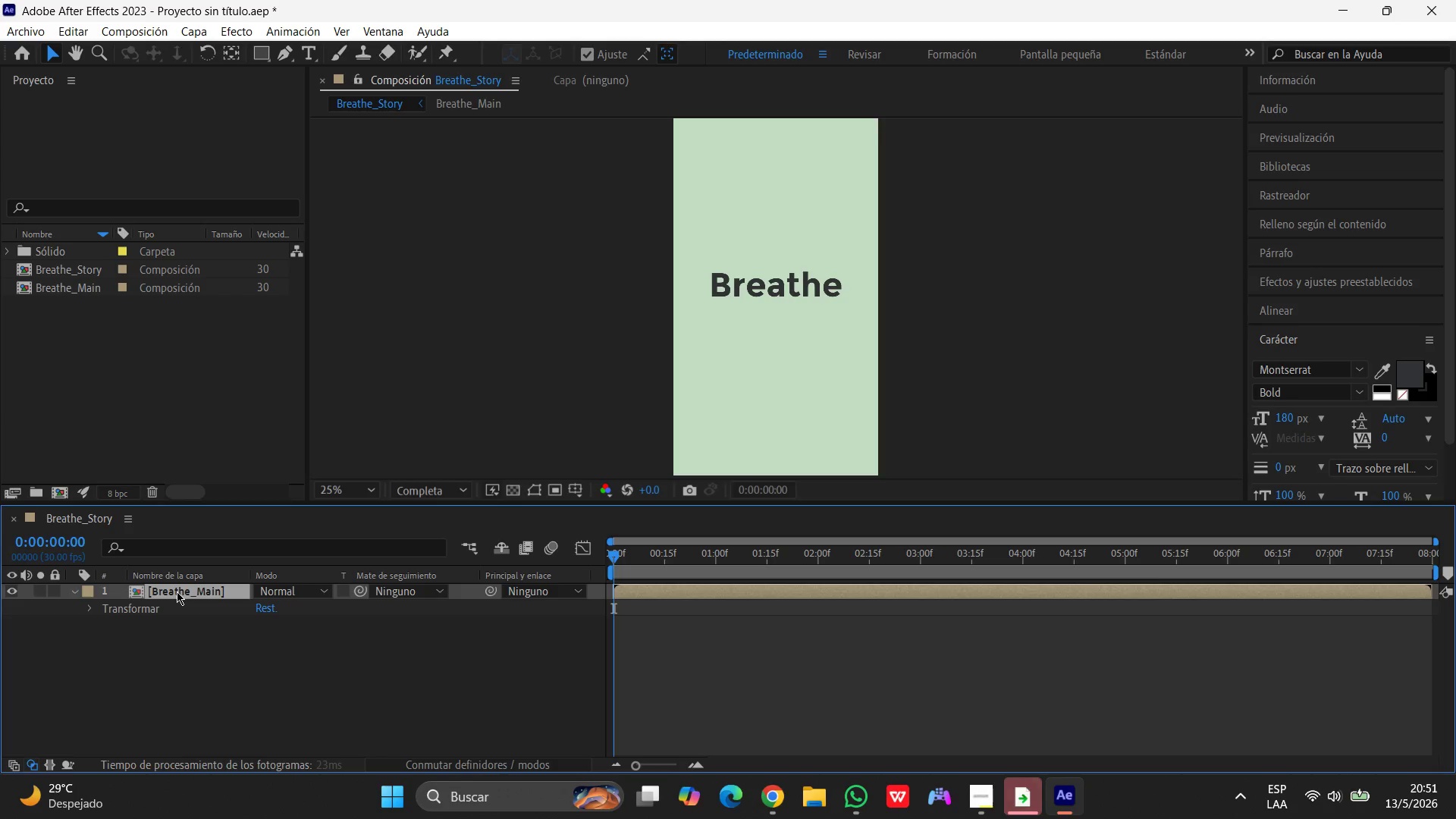 
left_click([177, 592])
 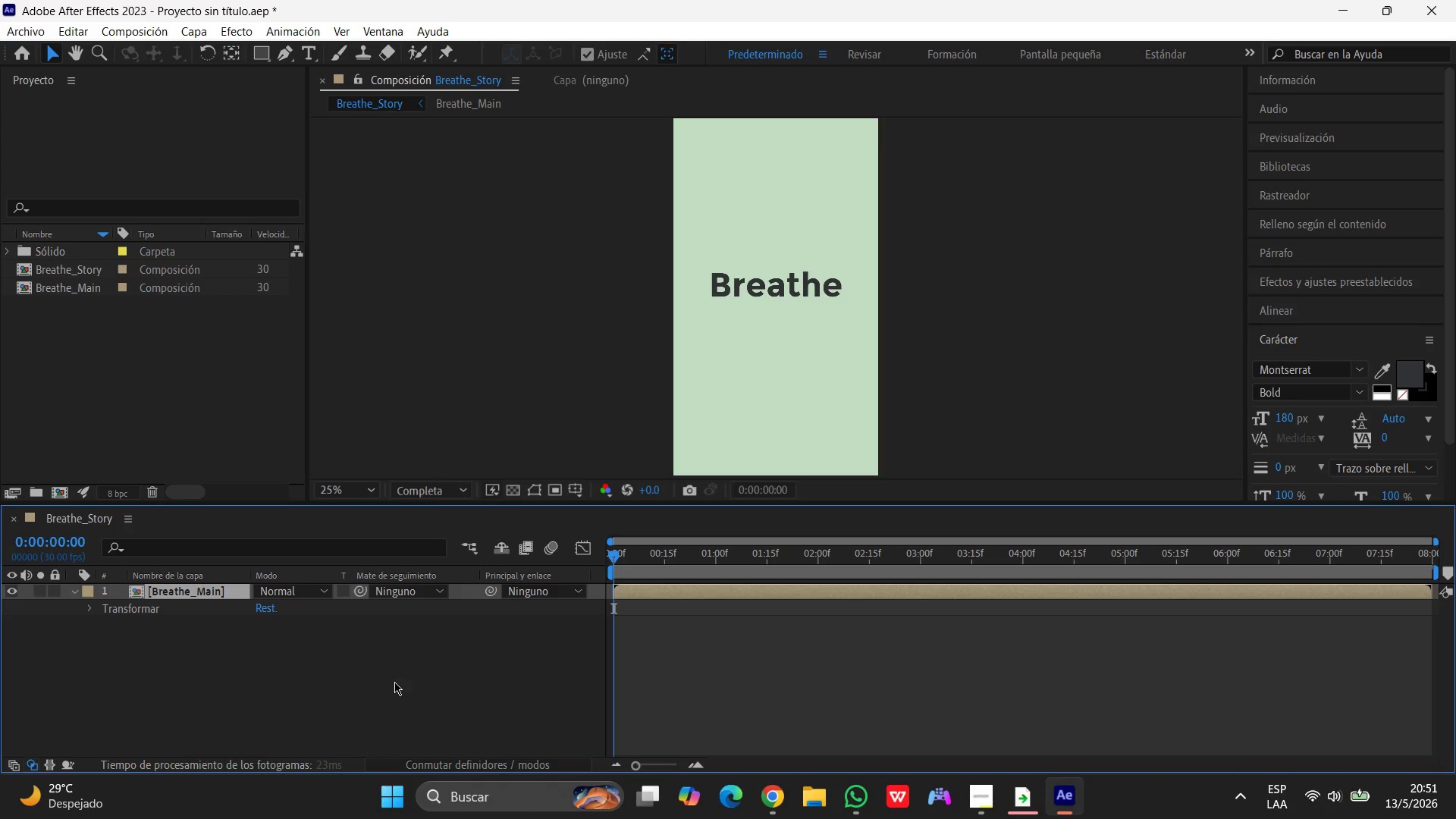 
left_click([391, 687])
 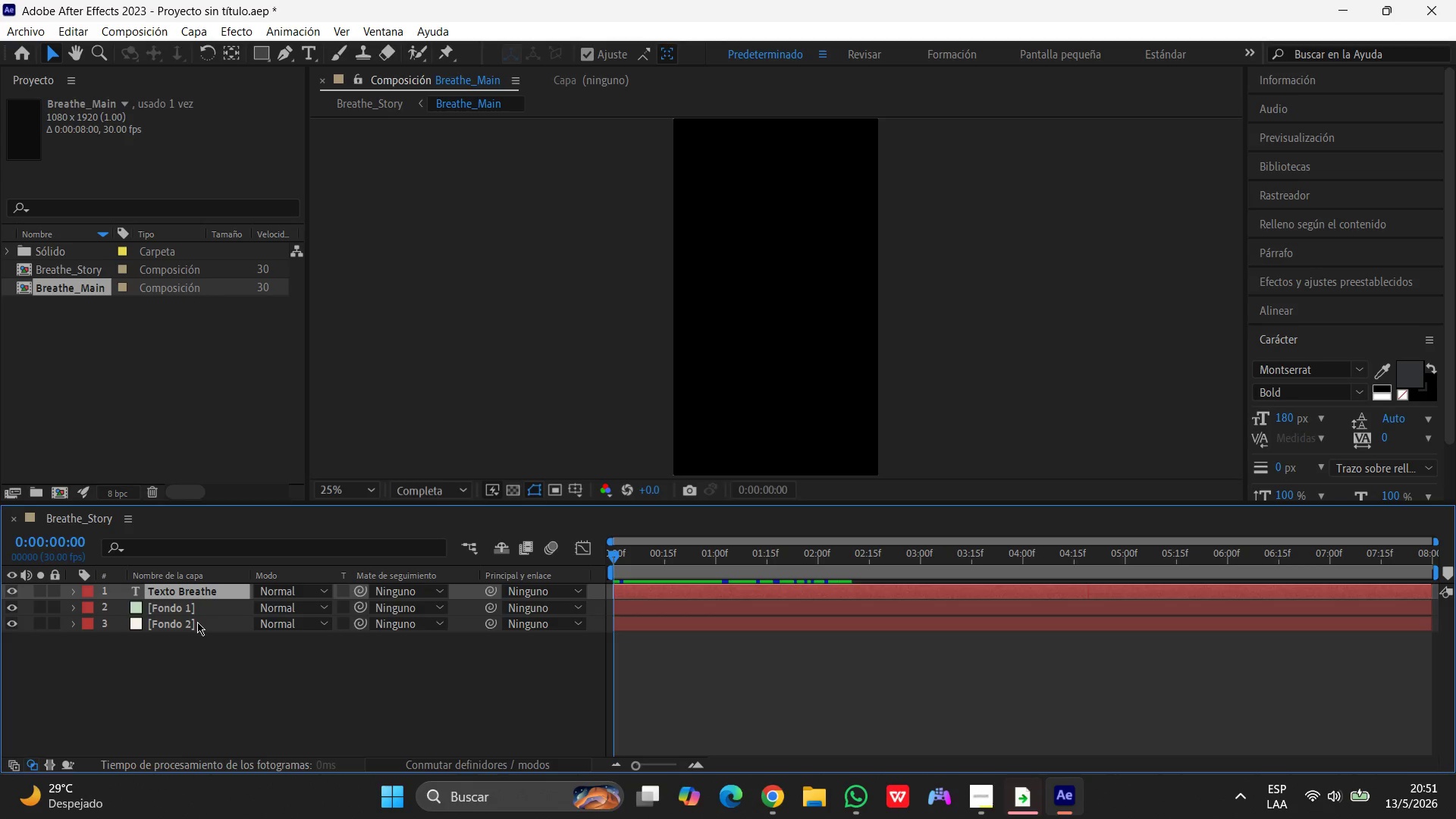 
left_click([195, 607])
 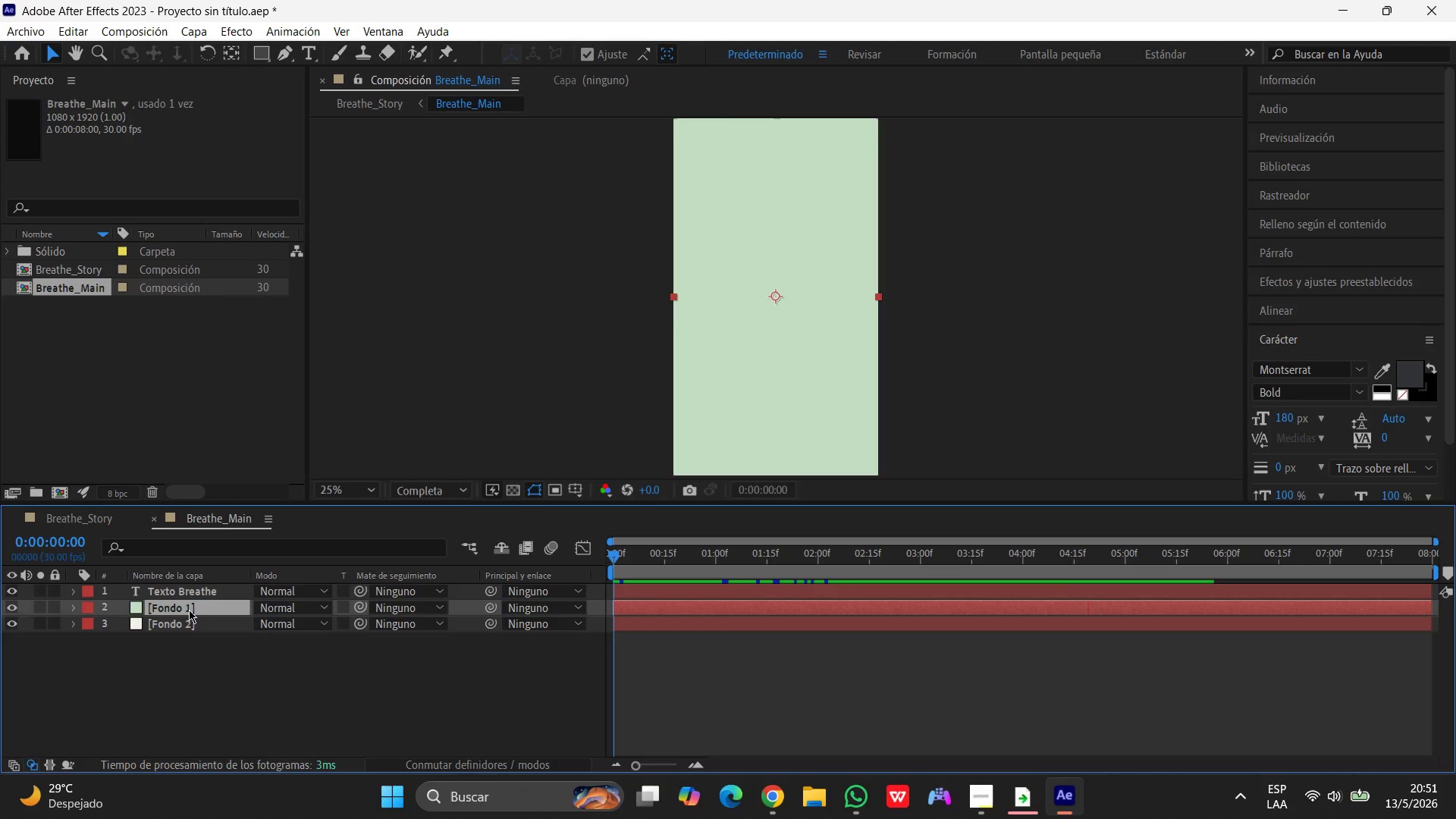 
left_click_drag(start_coordinate=[193, 605], to_coordinate=[189, 628])
 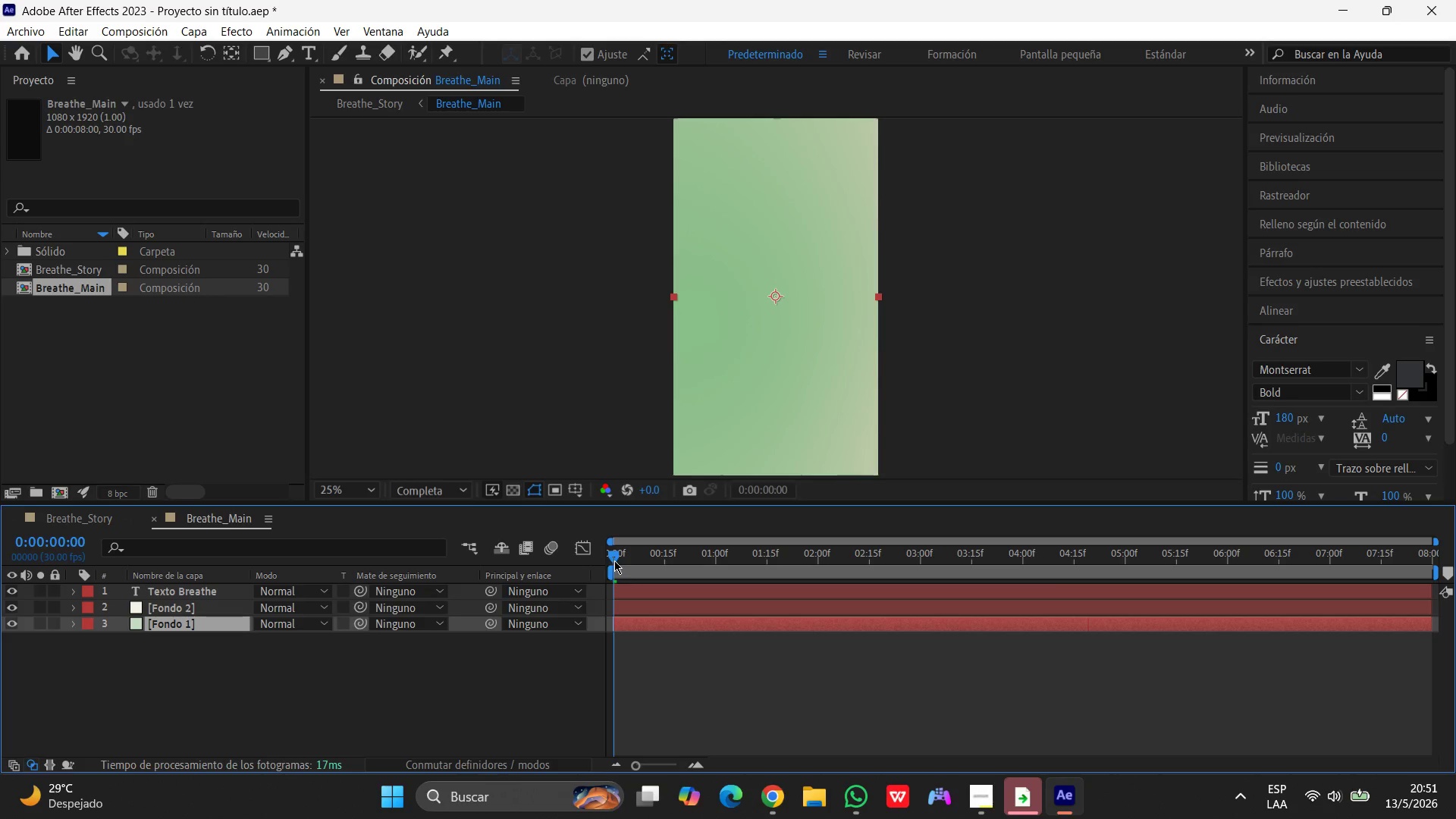 
left_click_drag(start_coordinate=[613, 560], to_coordinate=[599, 560])
 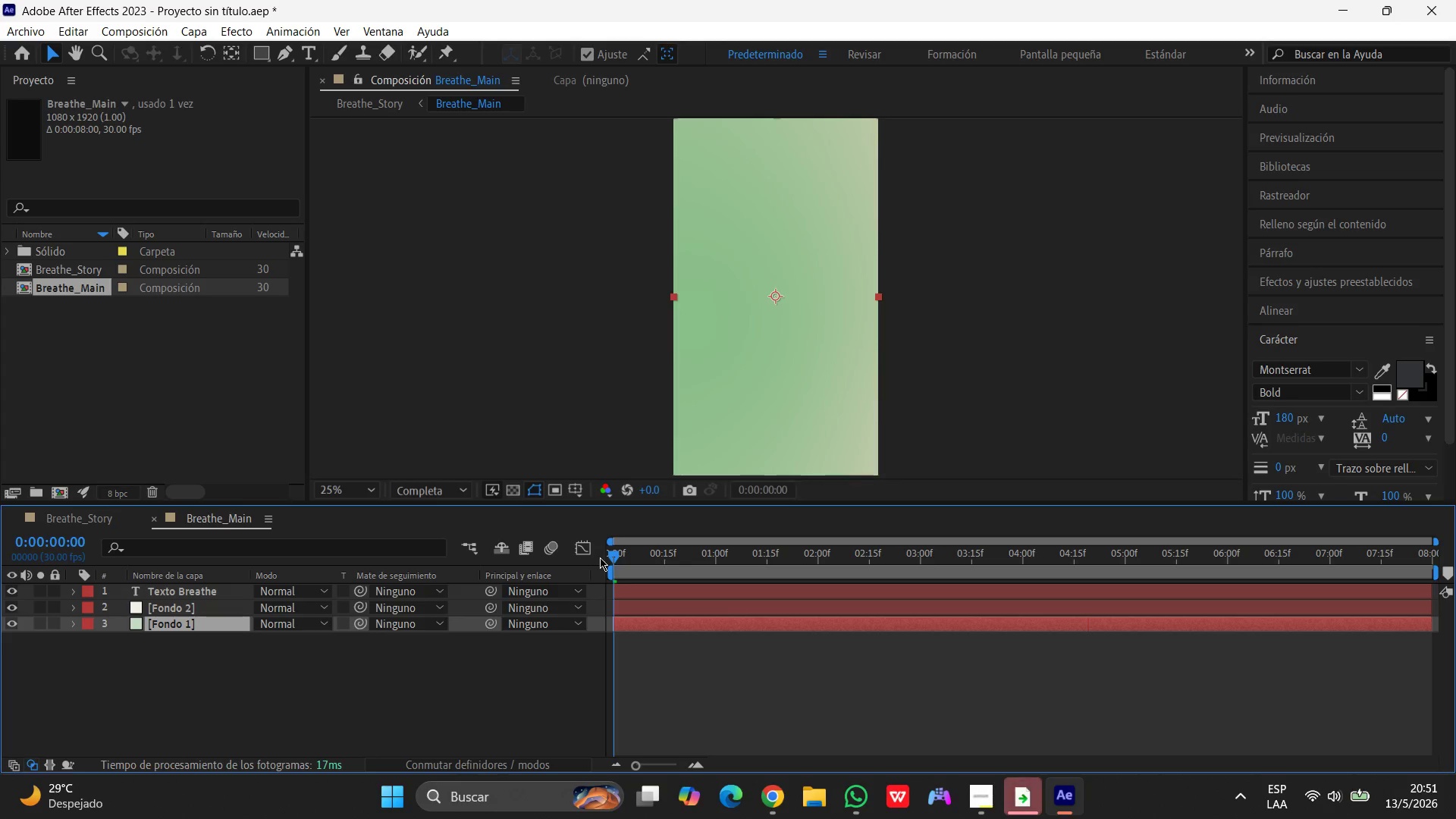 
key(Space)
 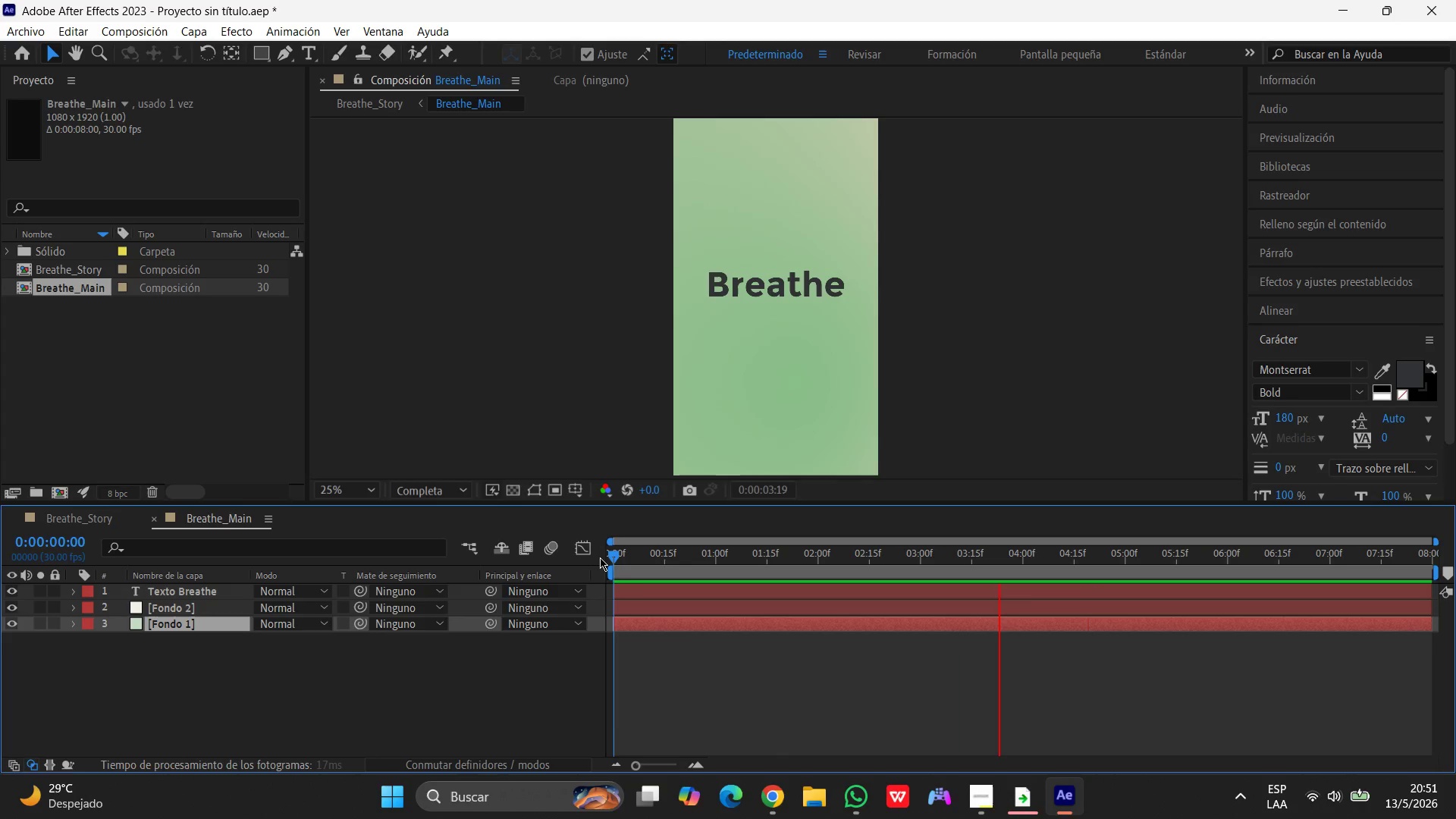 
wait(44.48)
 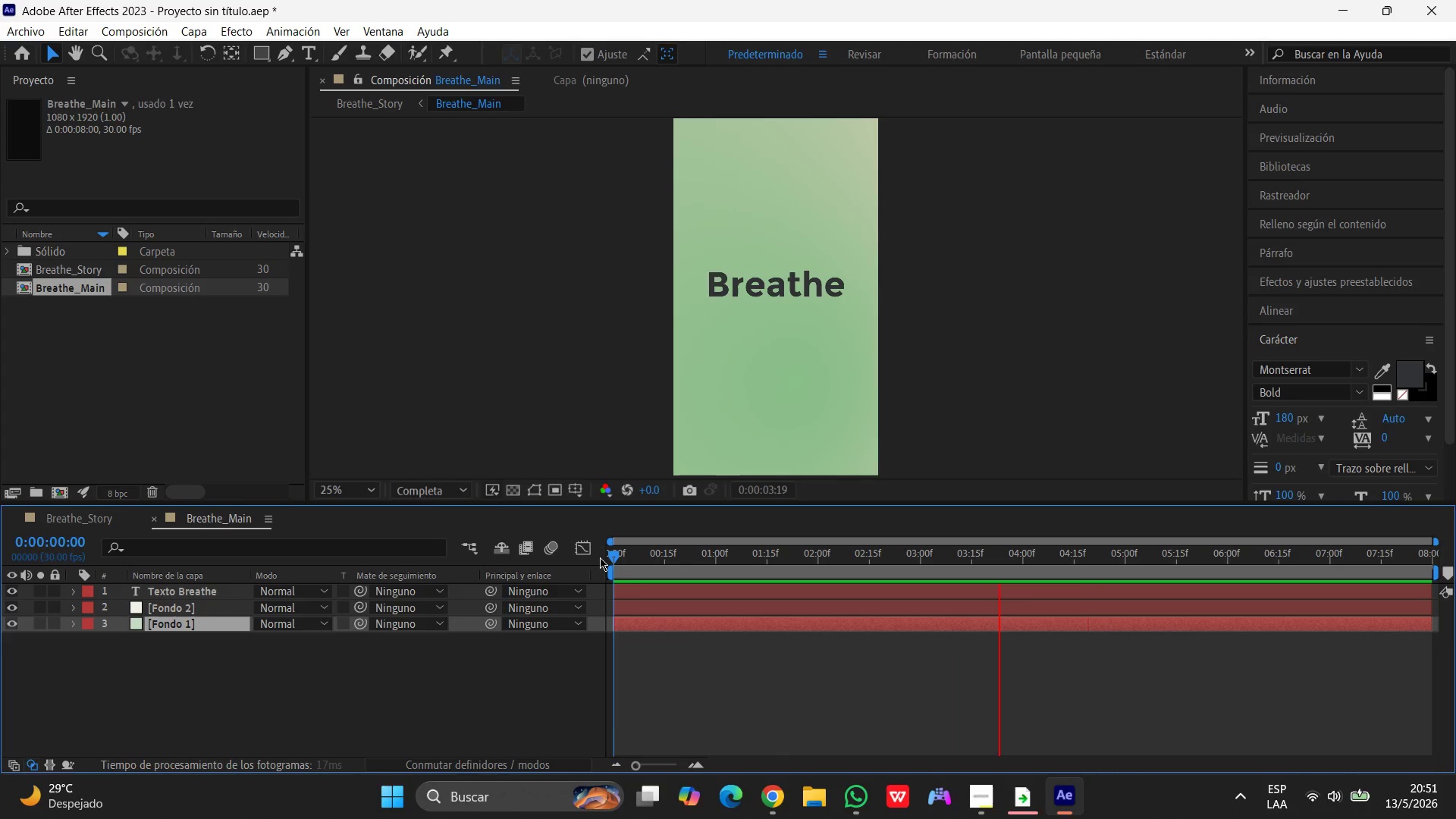 
left_click([984, 792])